 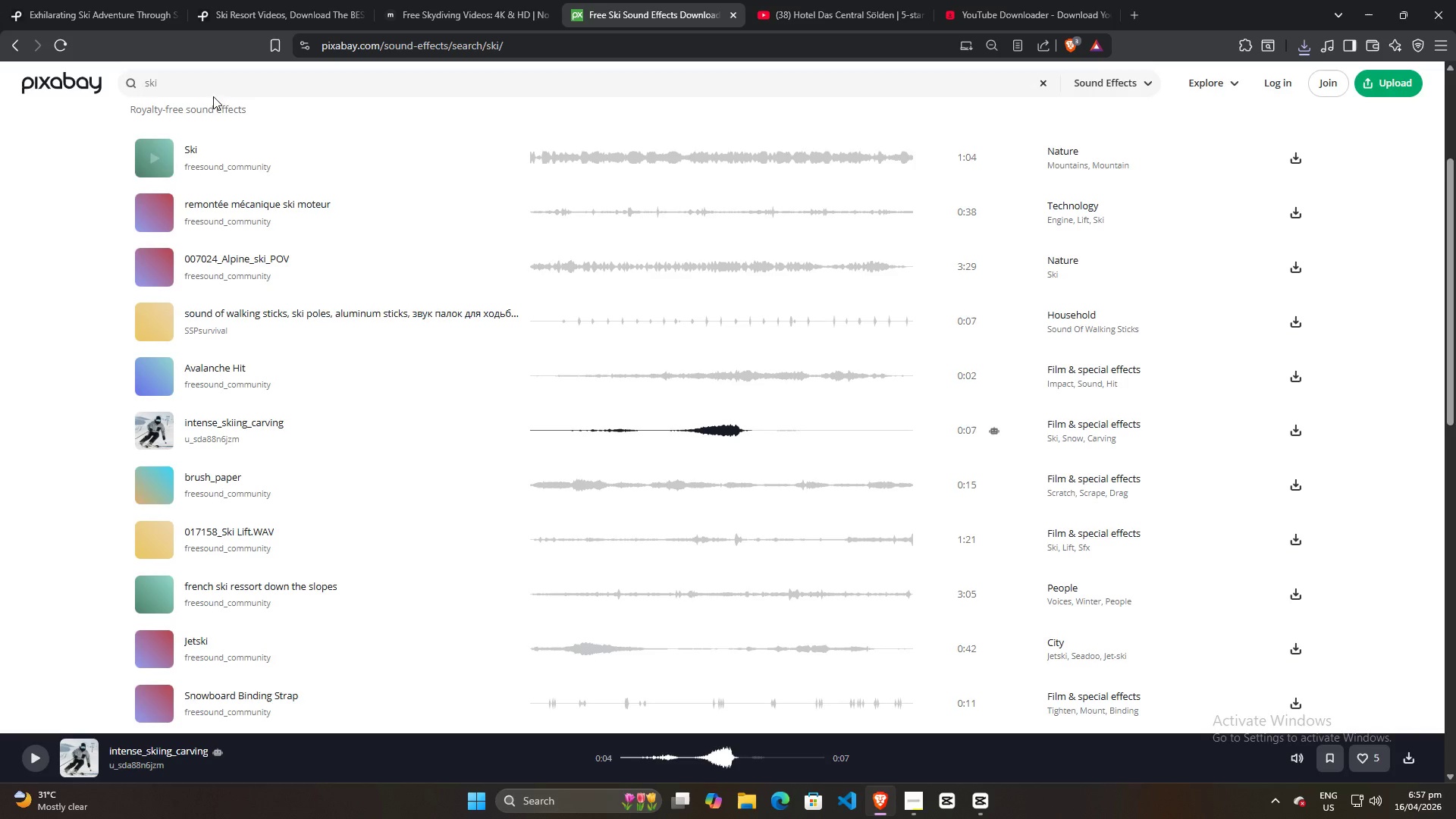 
left_click_drag(start_coordinate=[209, 86], to_coordinate=[66, 65])
 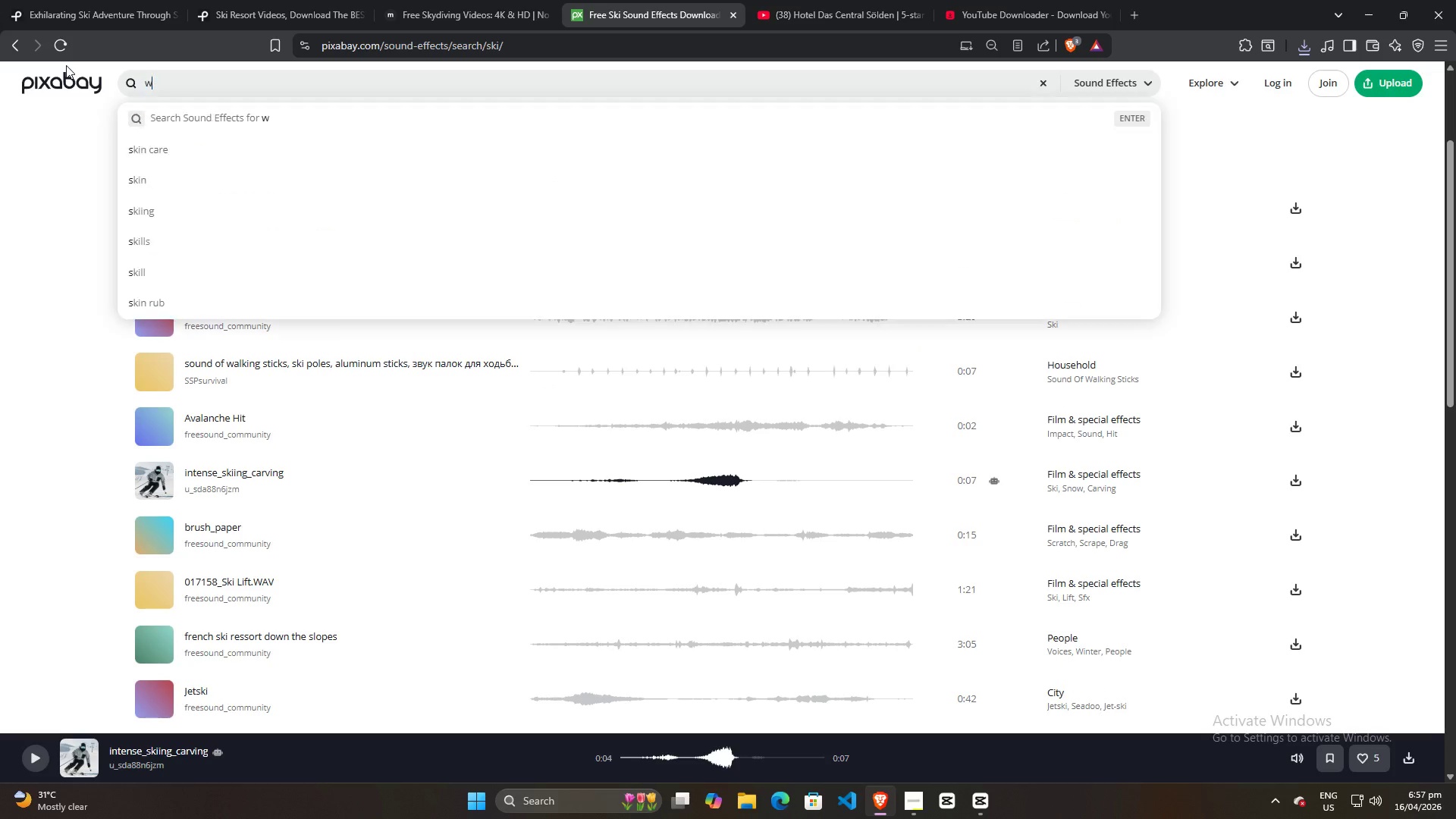 
type(wind whis)
 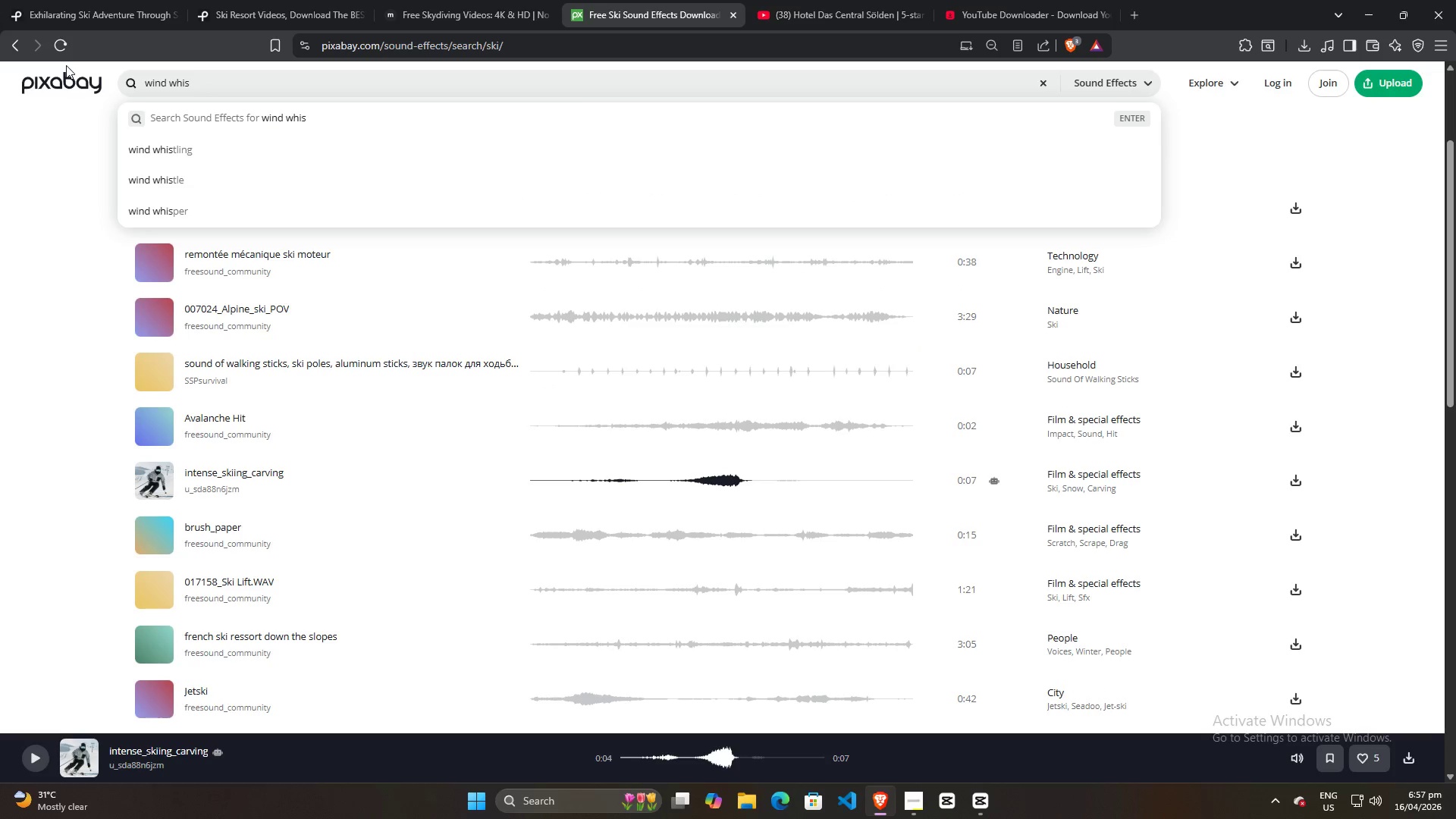 
key(ArrowDown)
 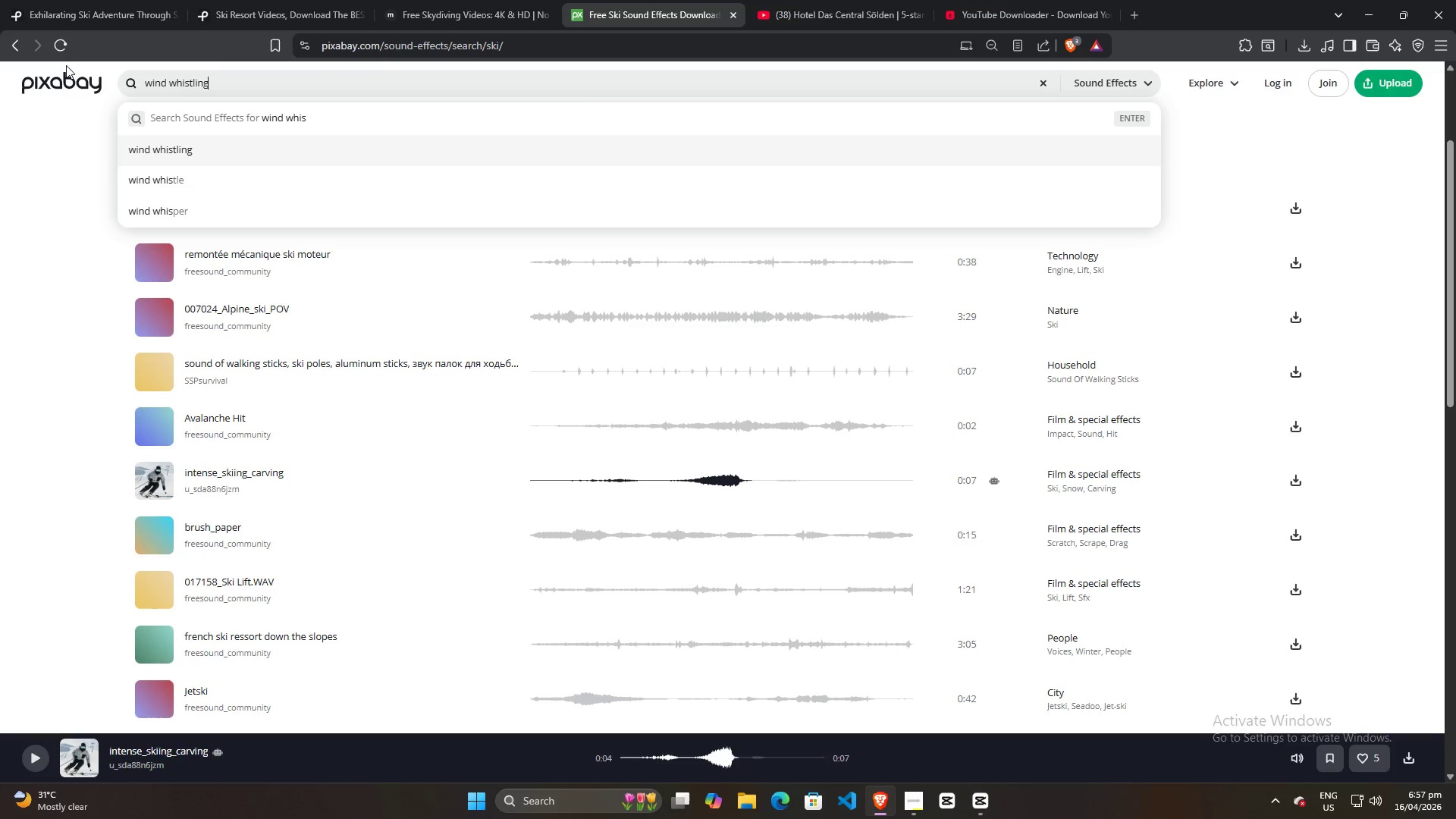 
key(Enter)
 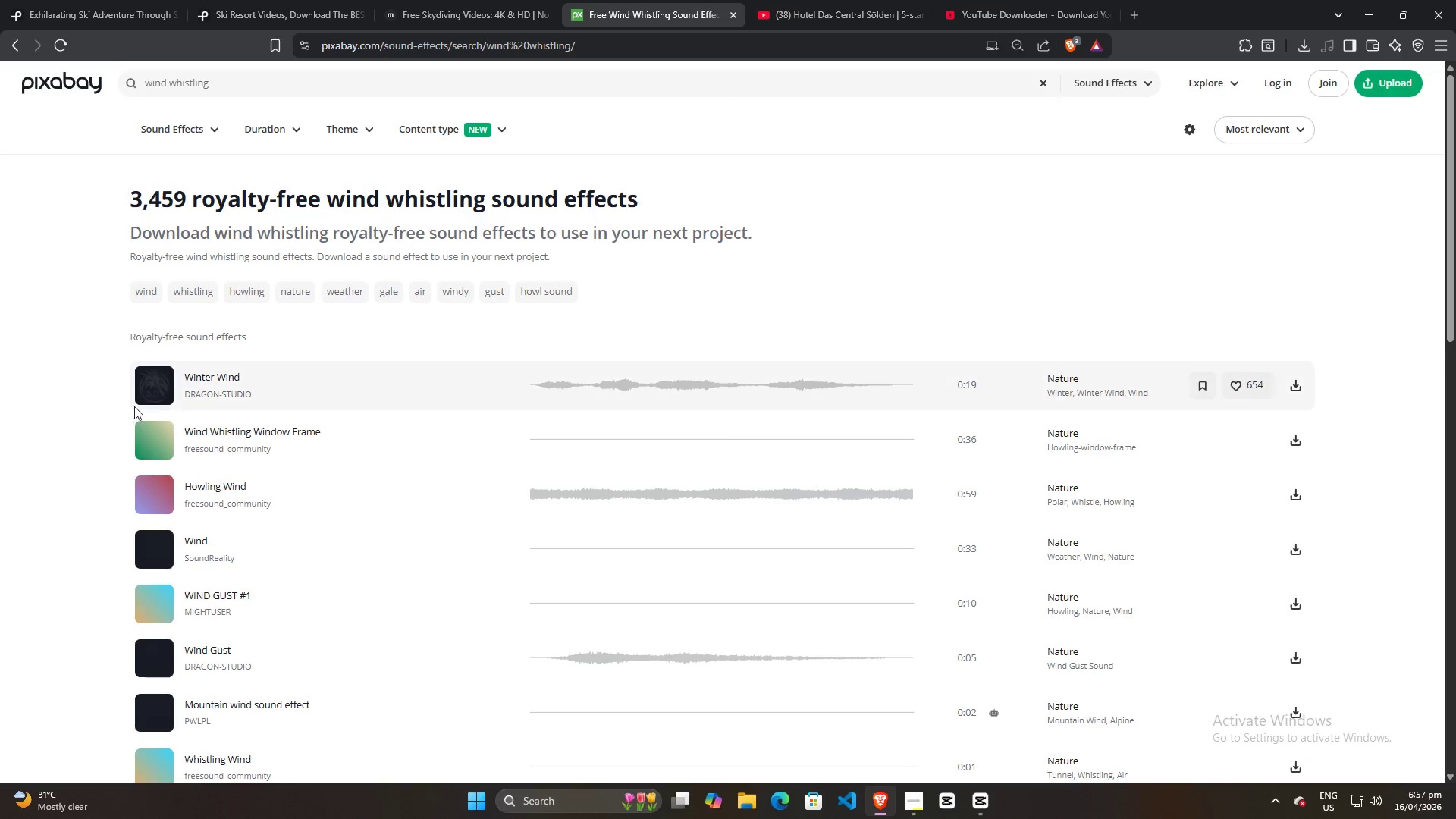 
left_click([151, 386])
 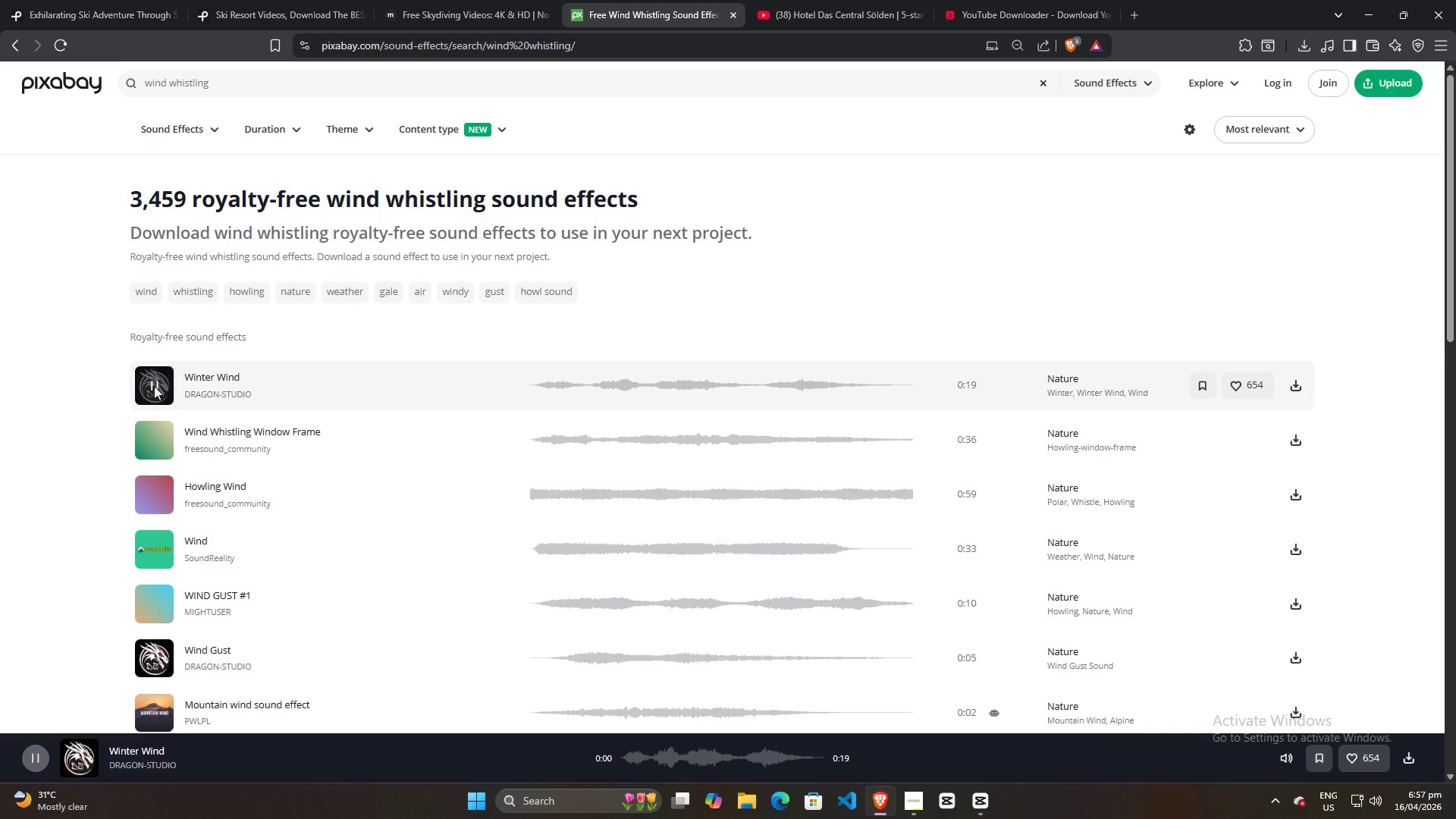 
left_click([154, 386])
 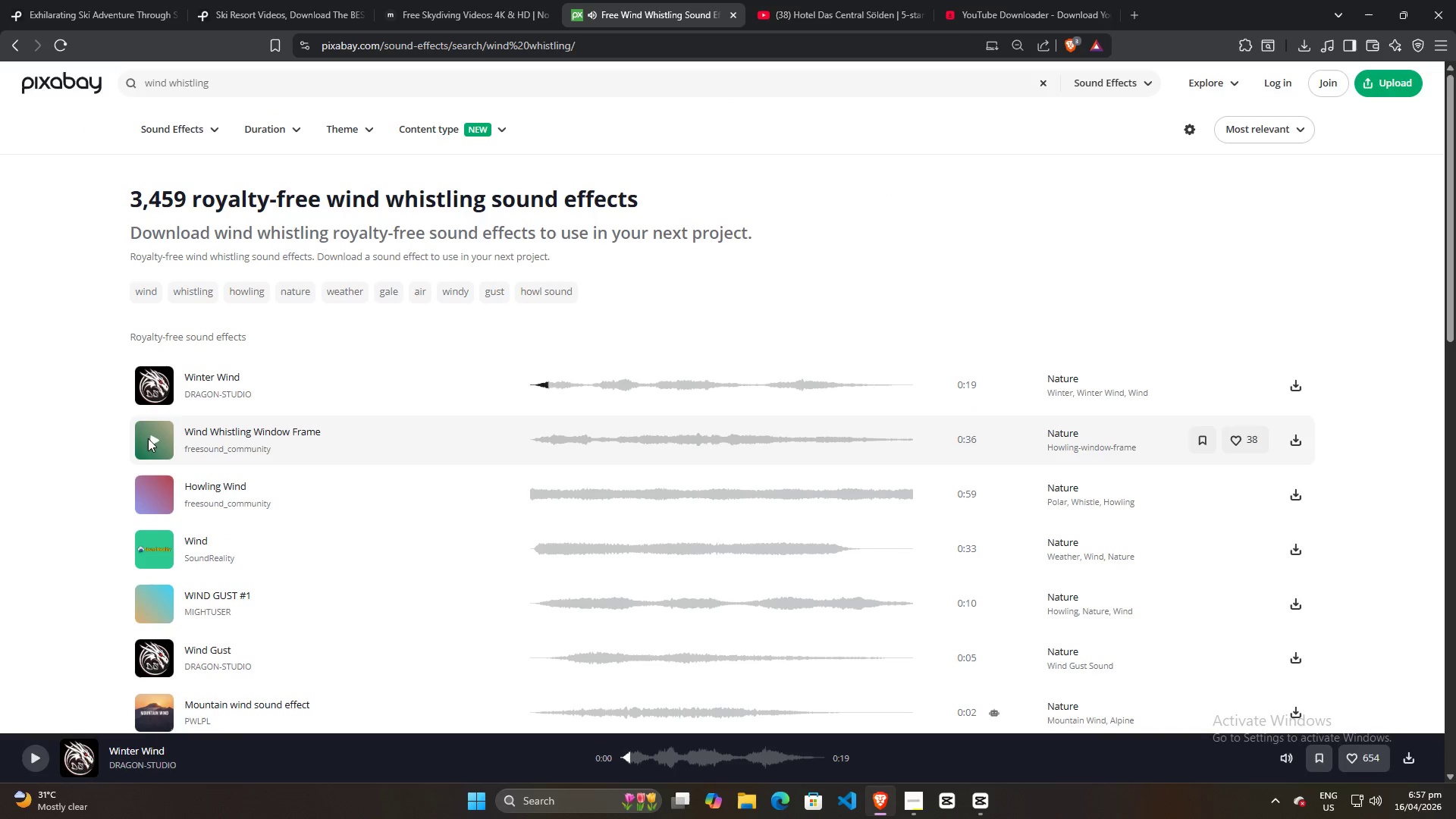 
left_click([152, 441])
 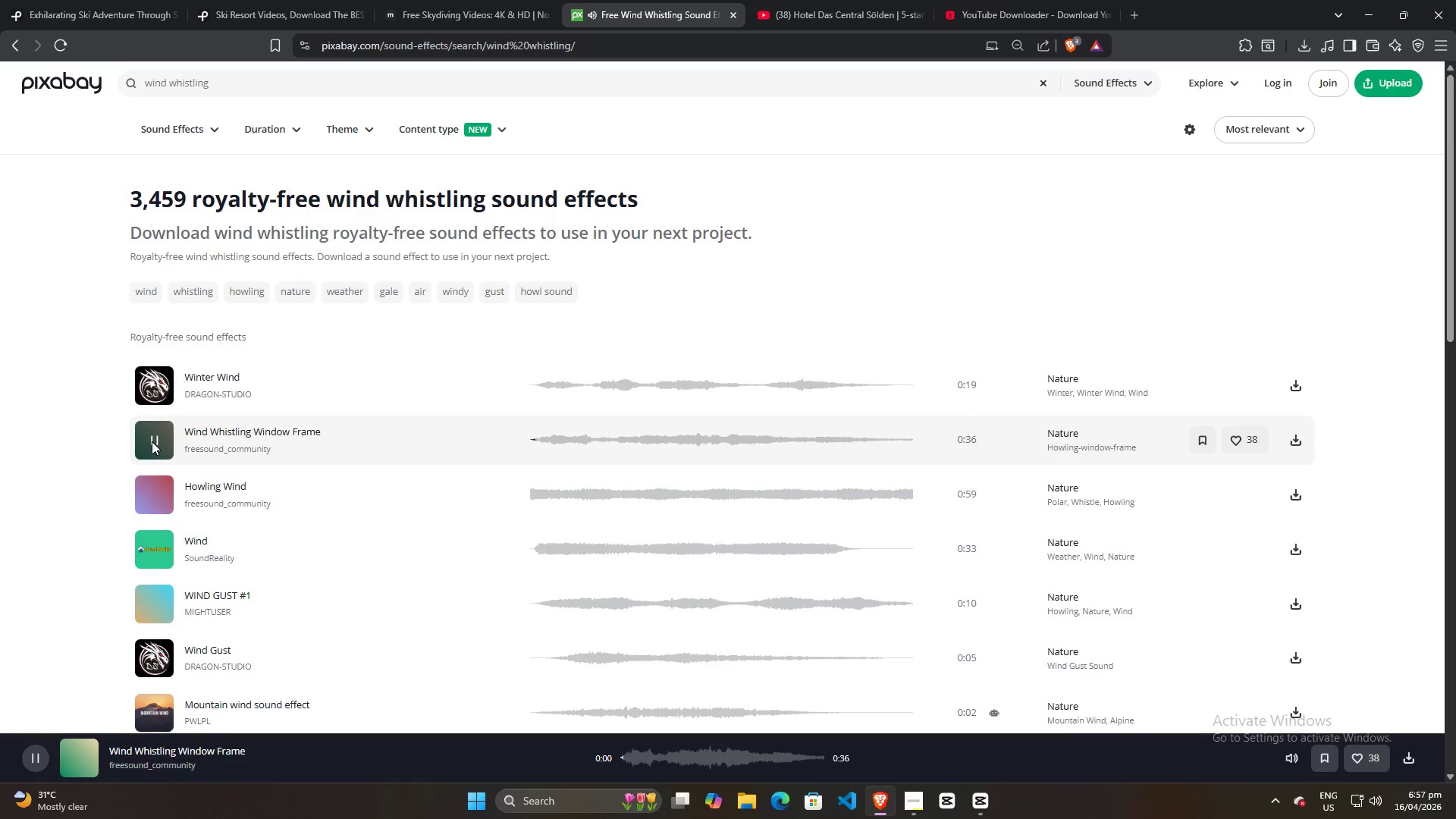 
left_click([152, 441])
 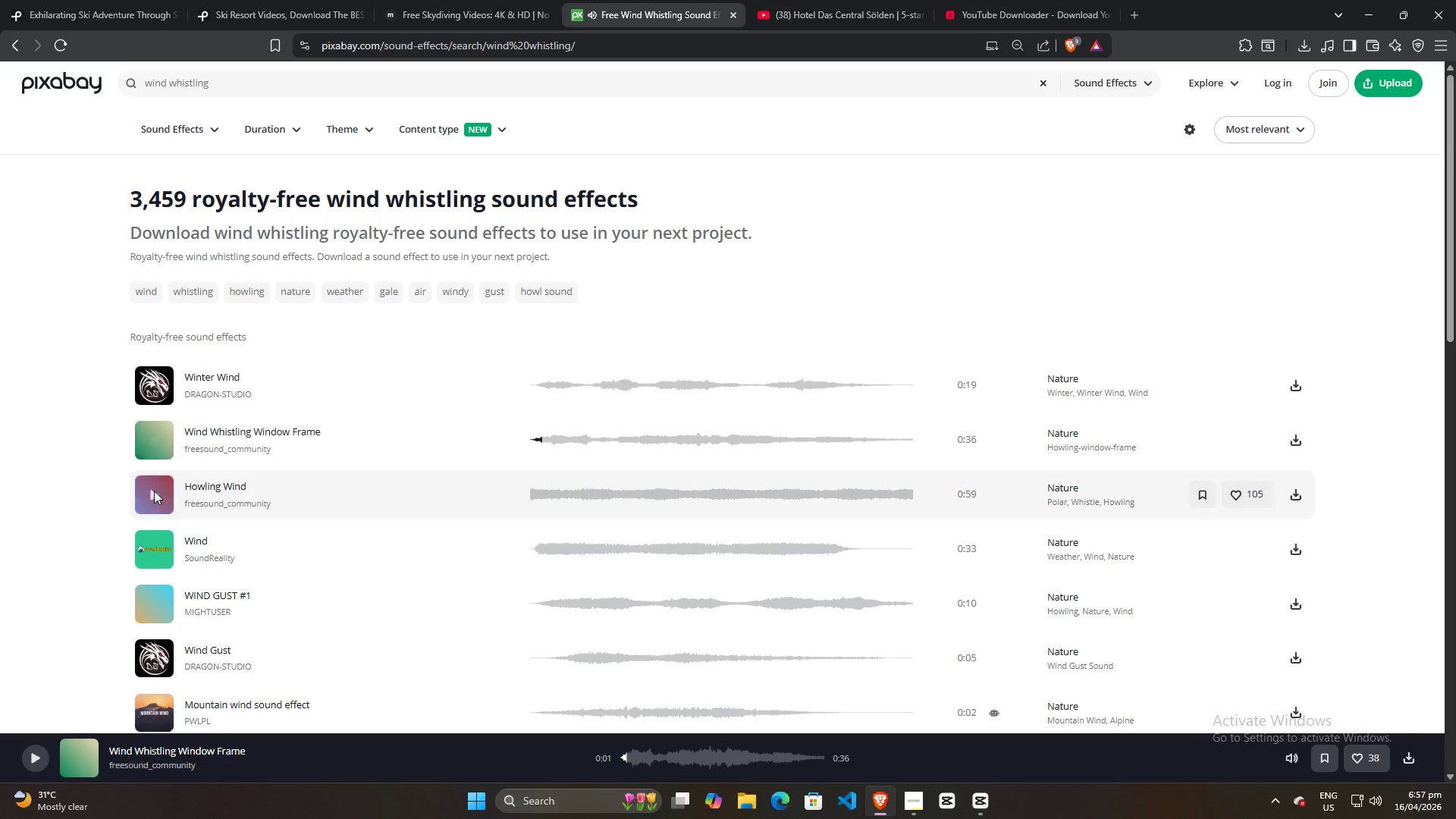 
left_click([154, 491])
 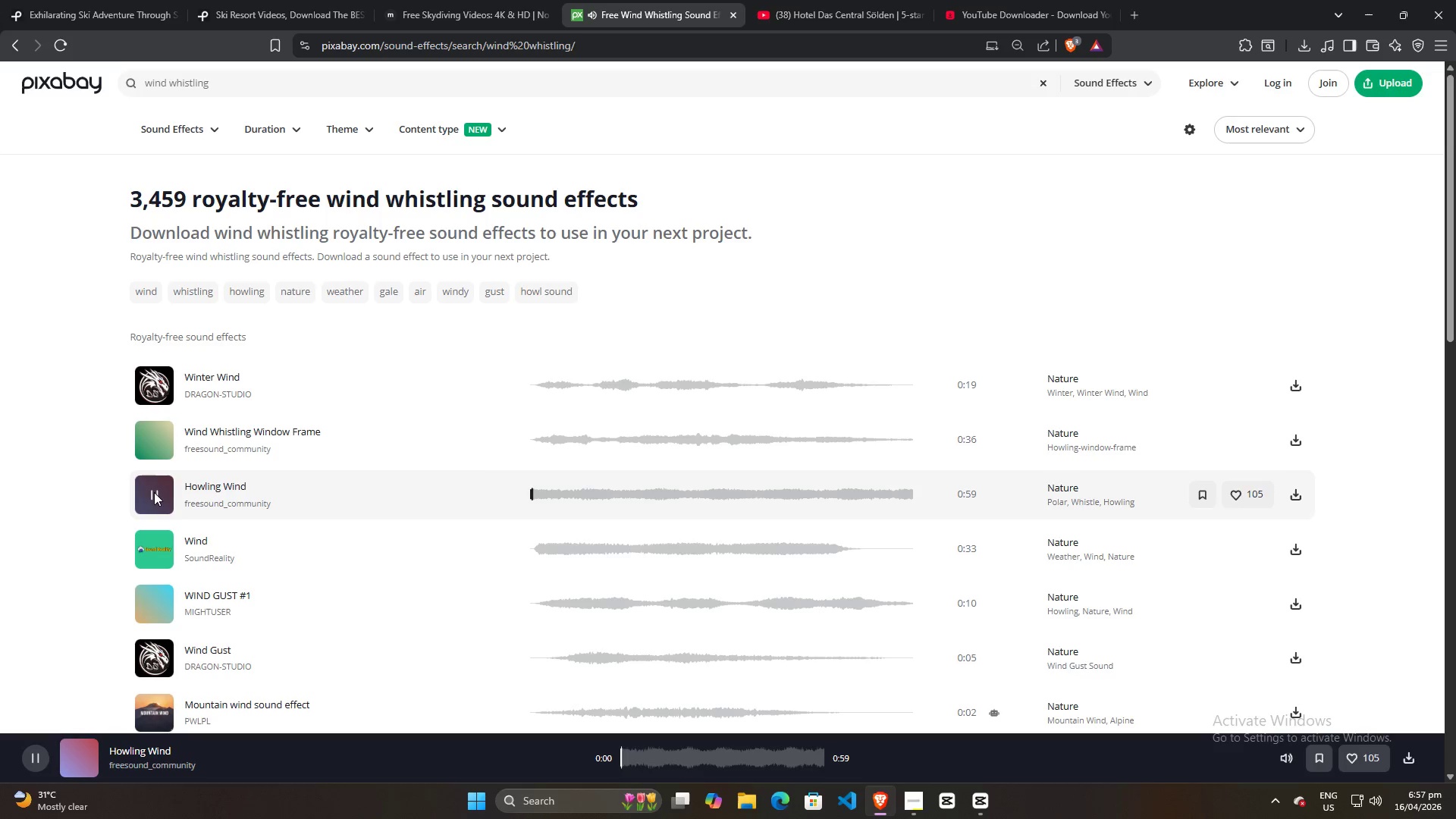 
left_click([154, 492])
 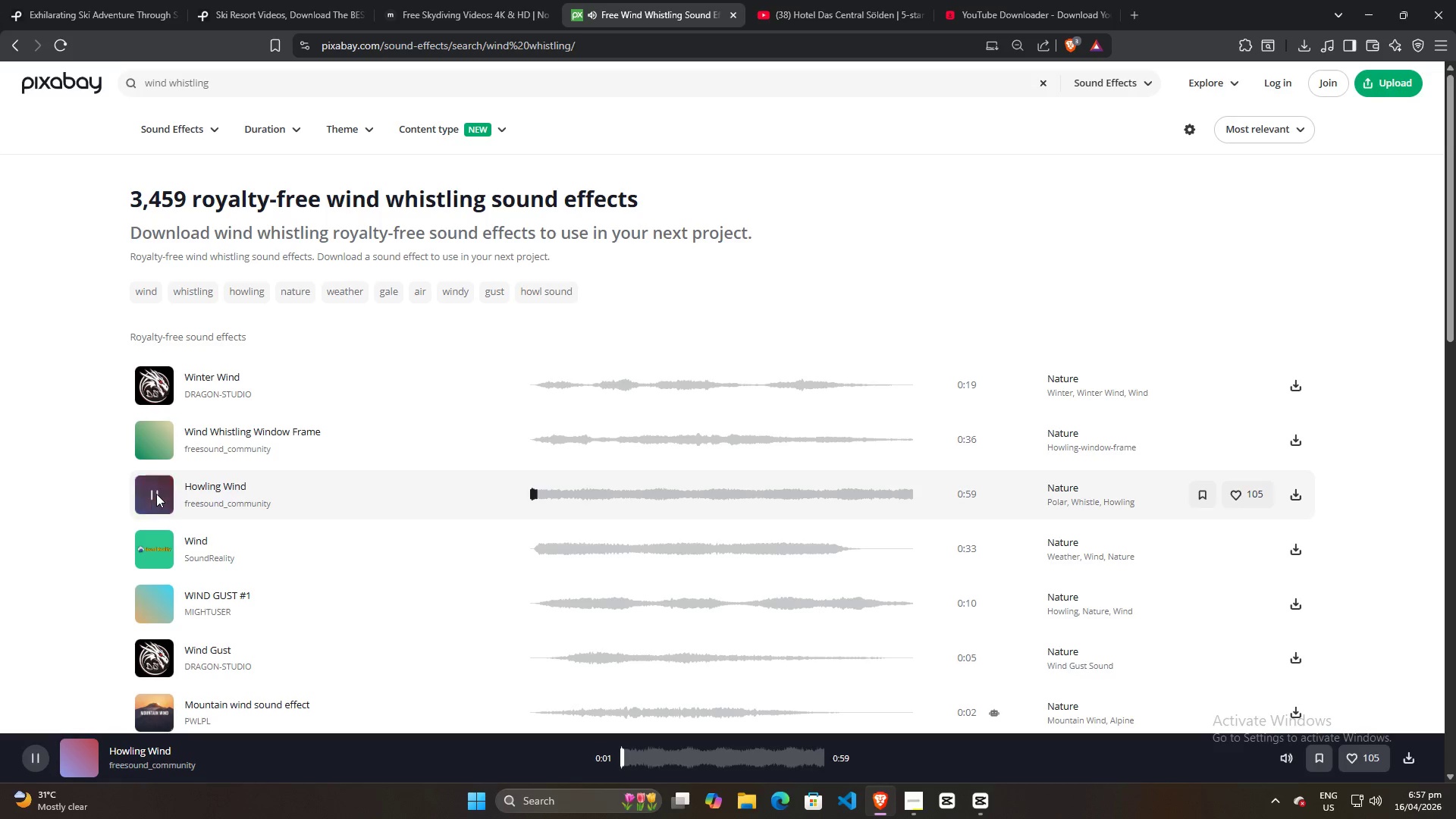 
double_click([158, 498])
 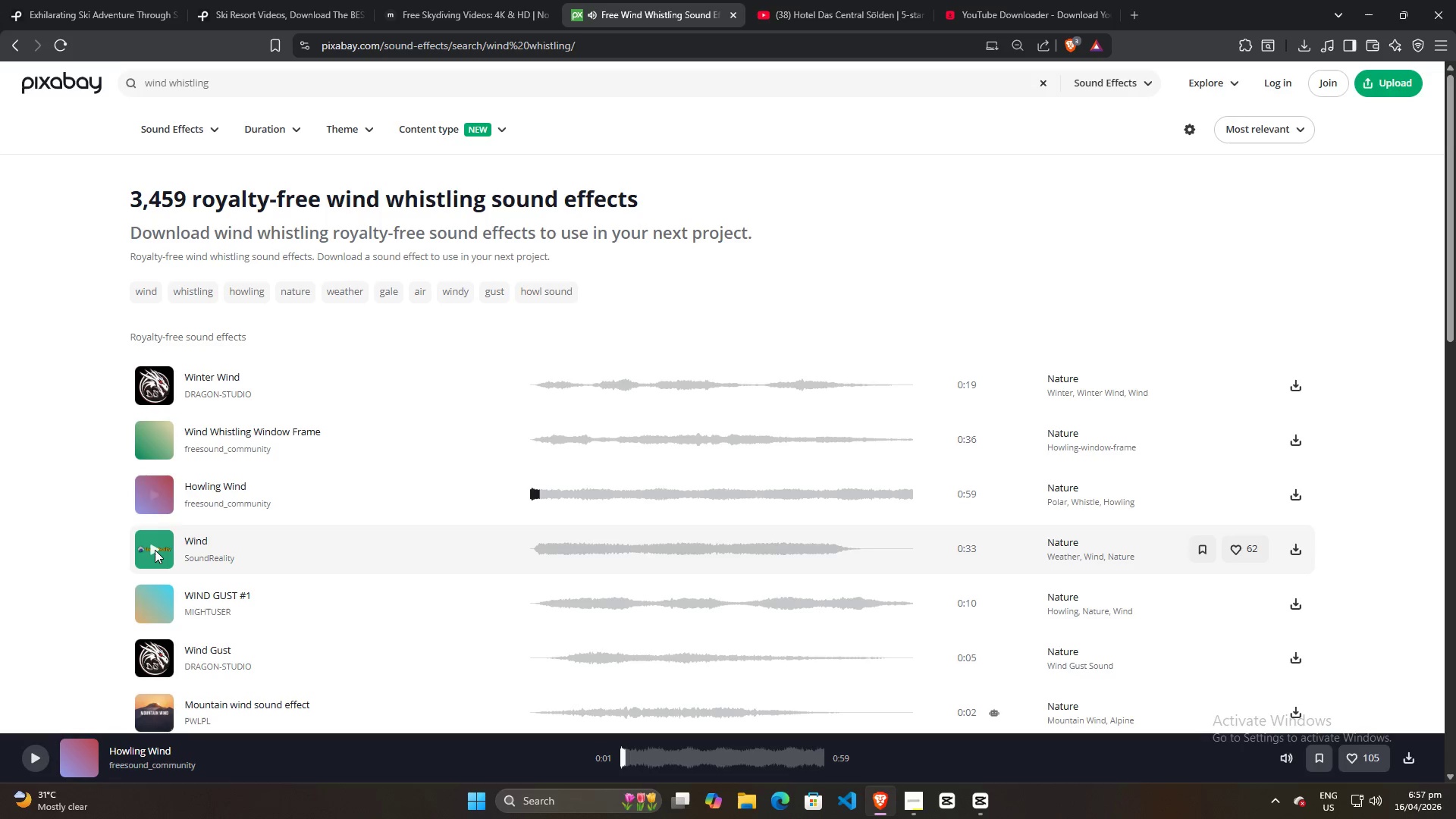 
left_click([155, 550])
 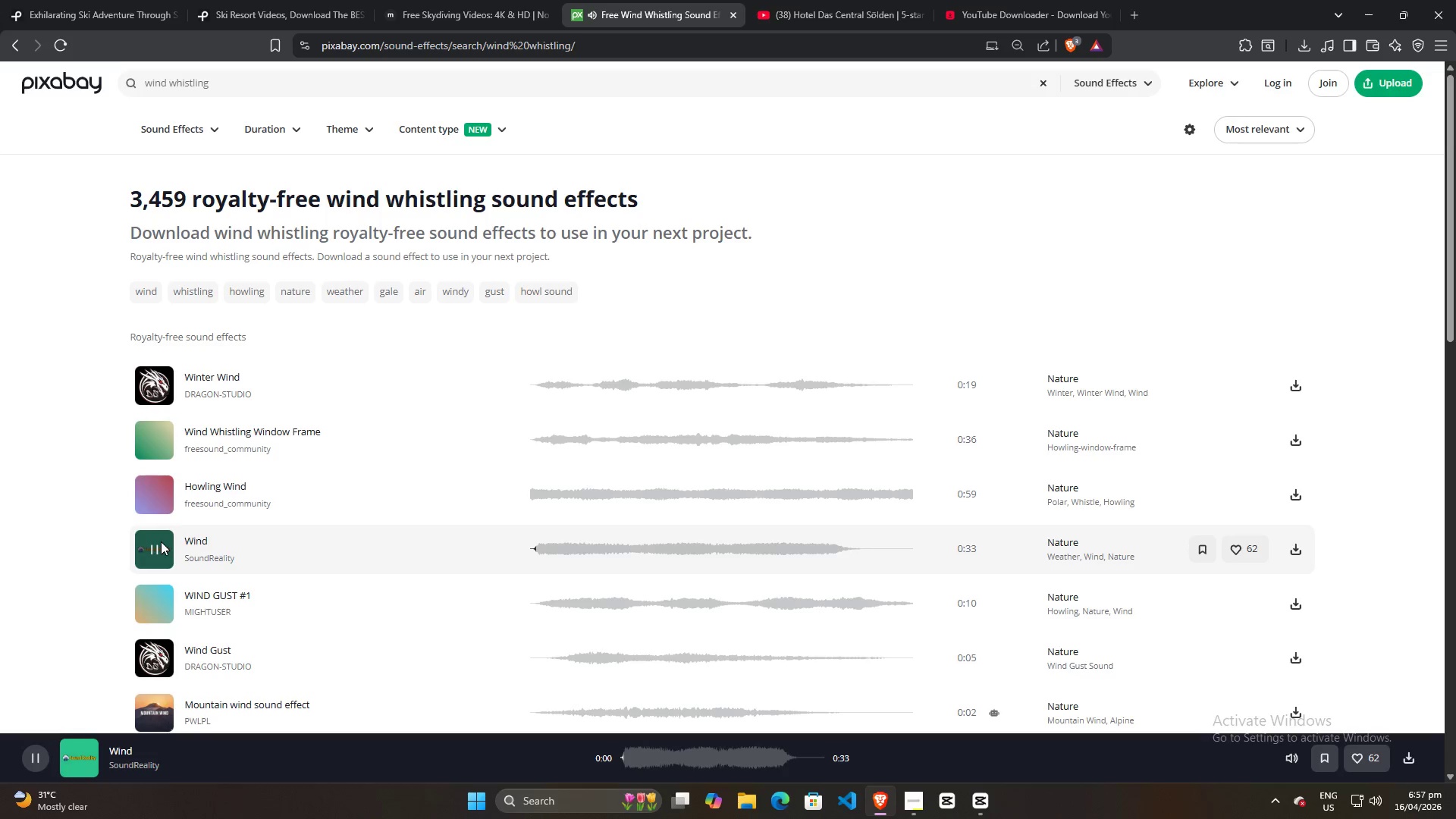 
left_click([157, 548])
 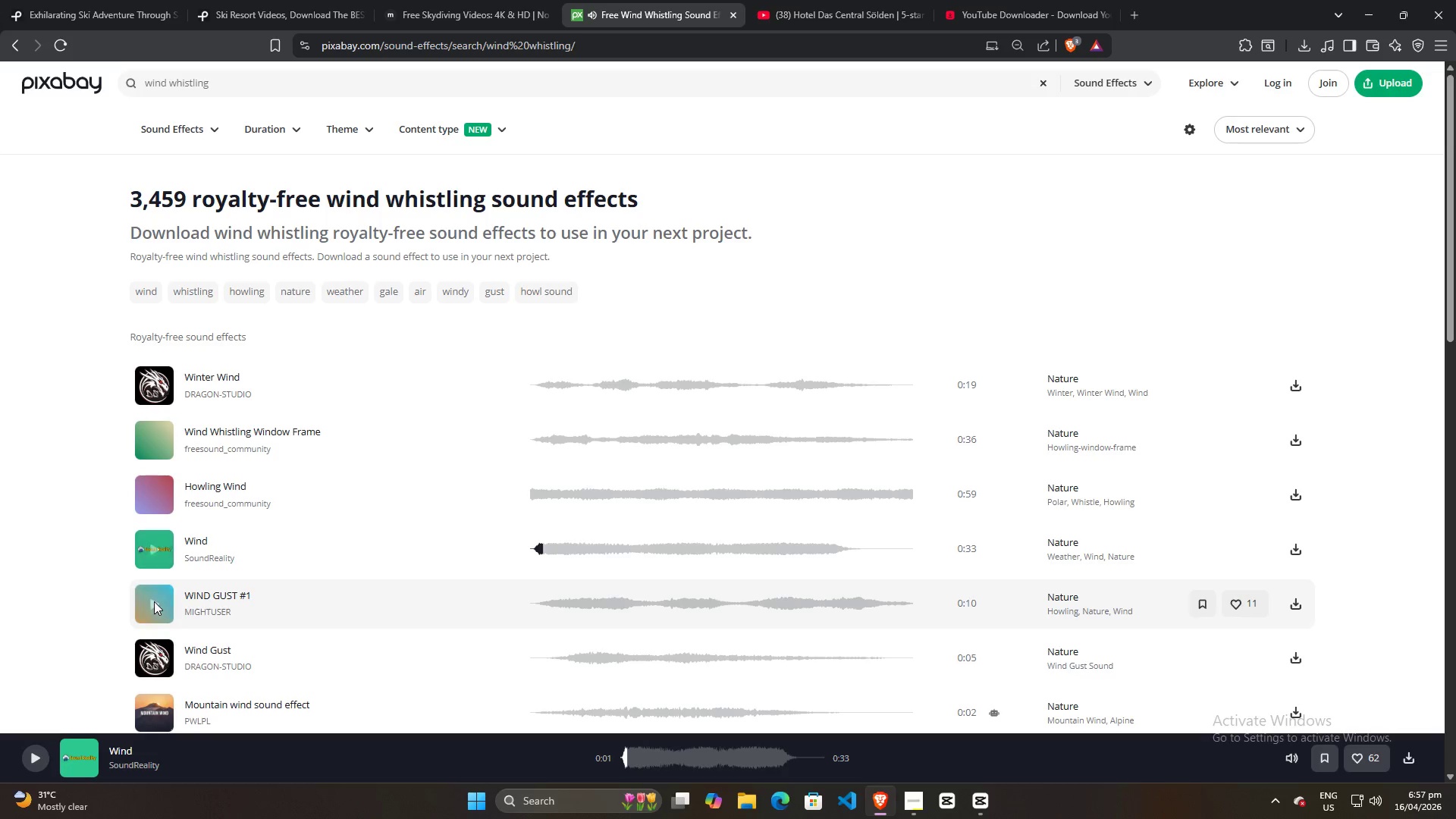 
double_click([153, 608])
 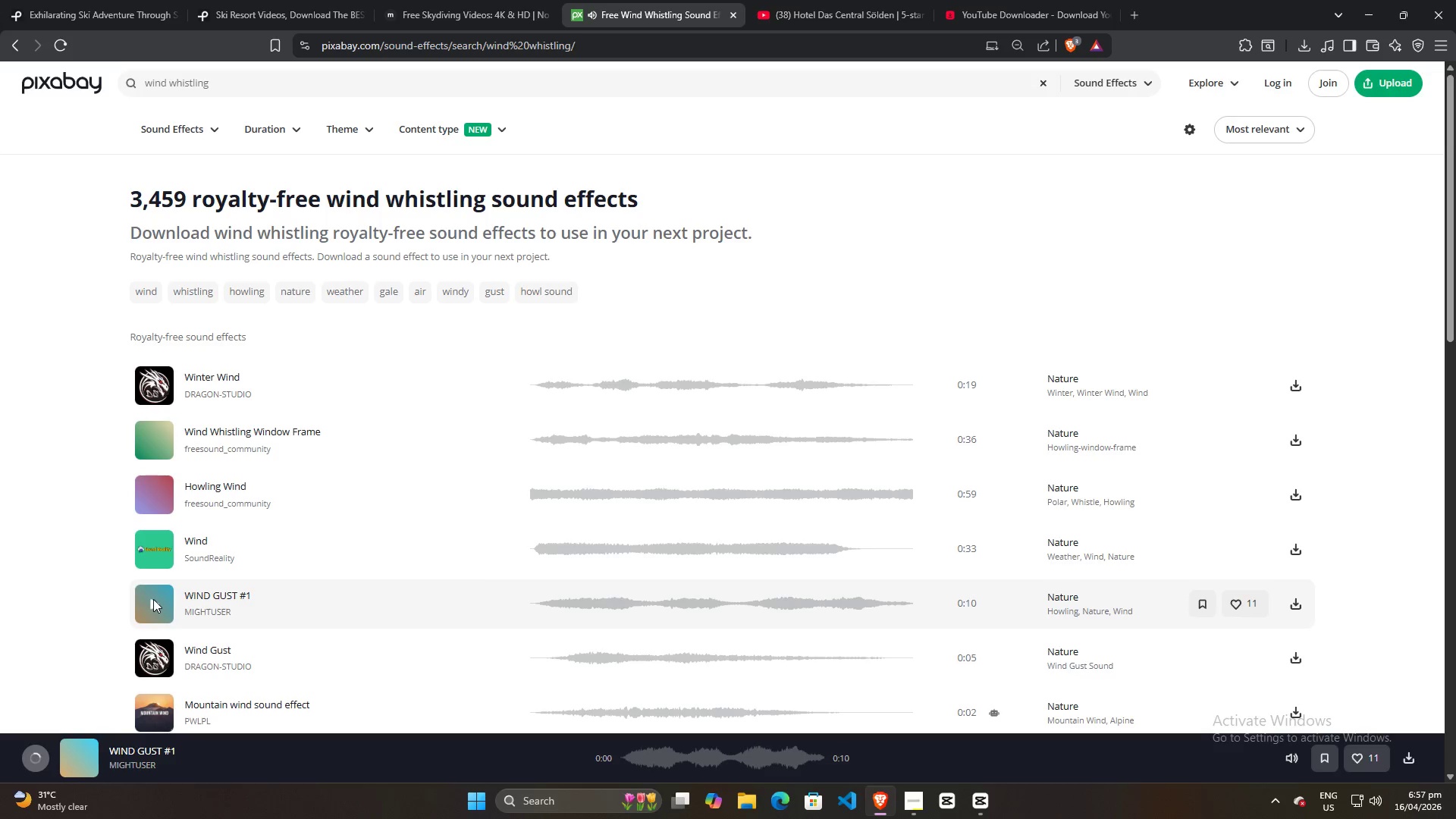 
left_click([153, 601])
 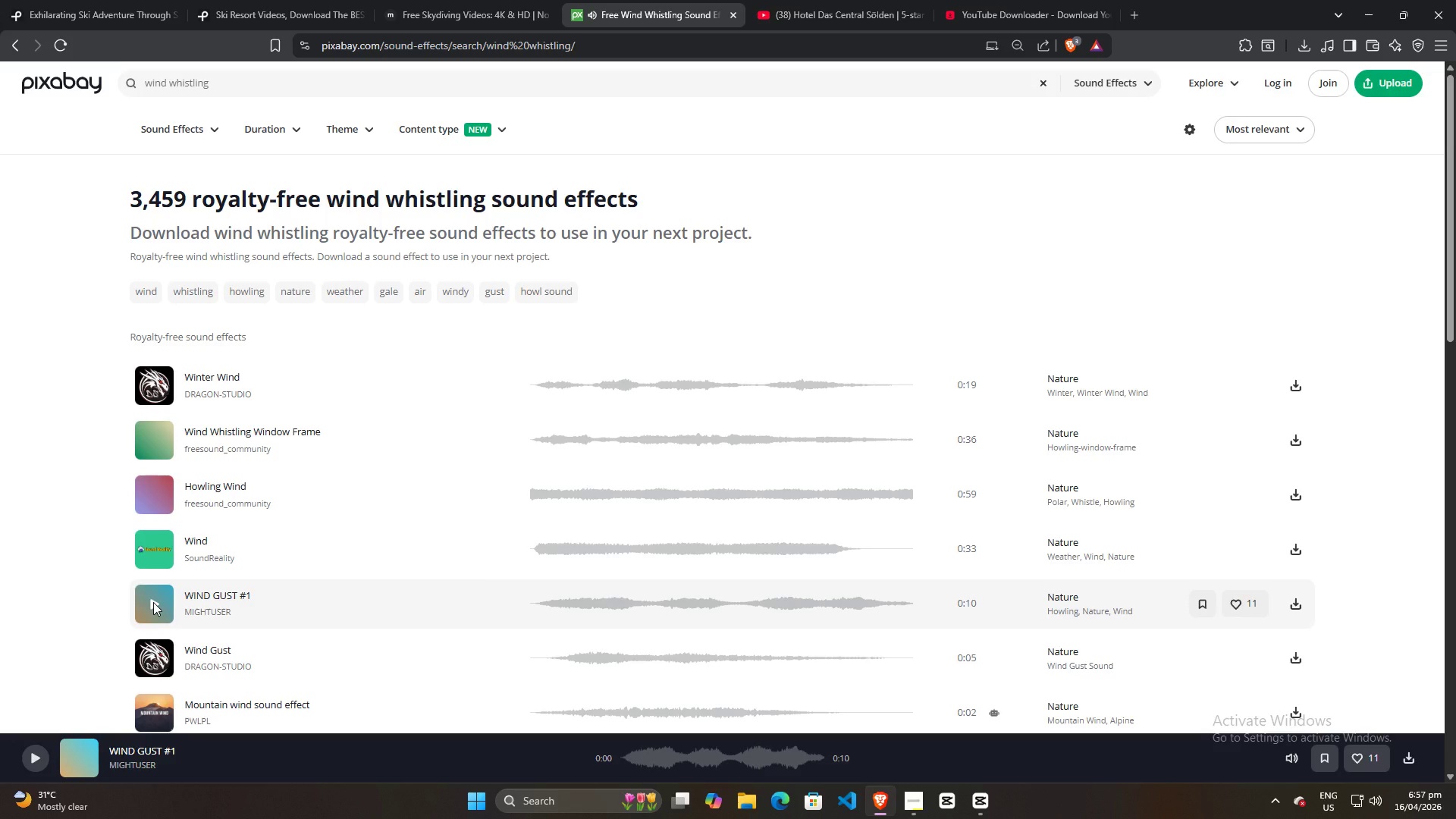 
left_click([153, 602])
 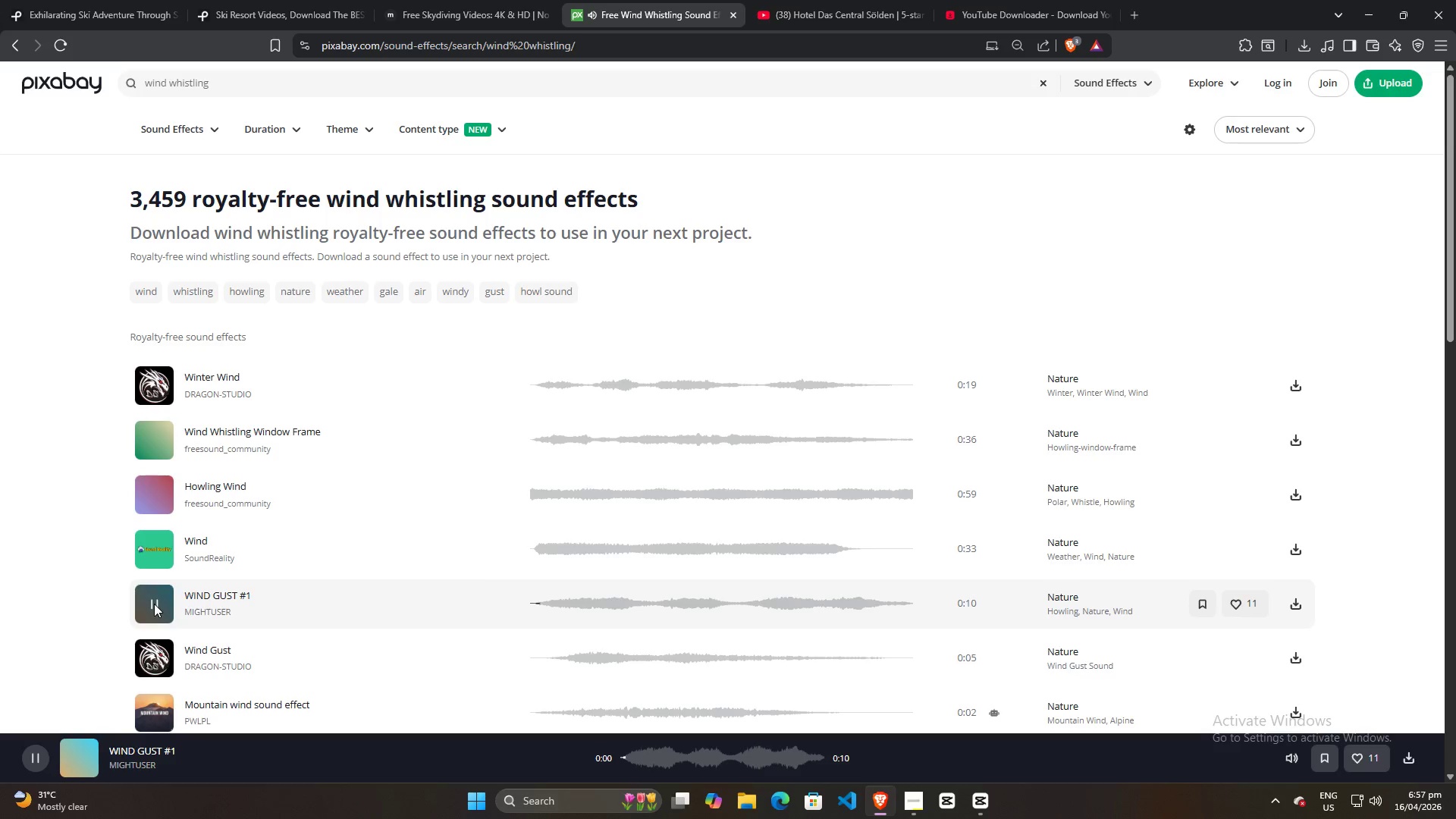 
left_click([154, 604])
 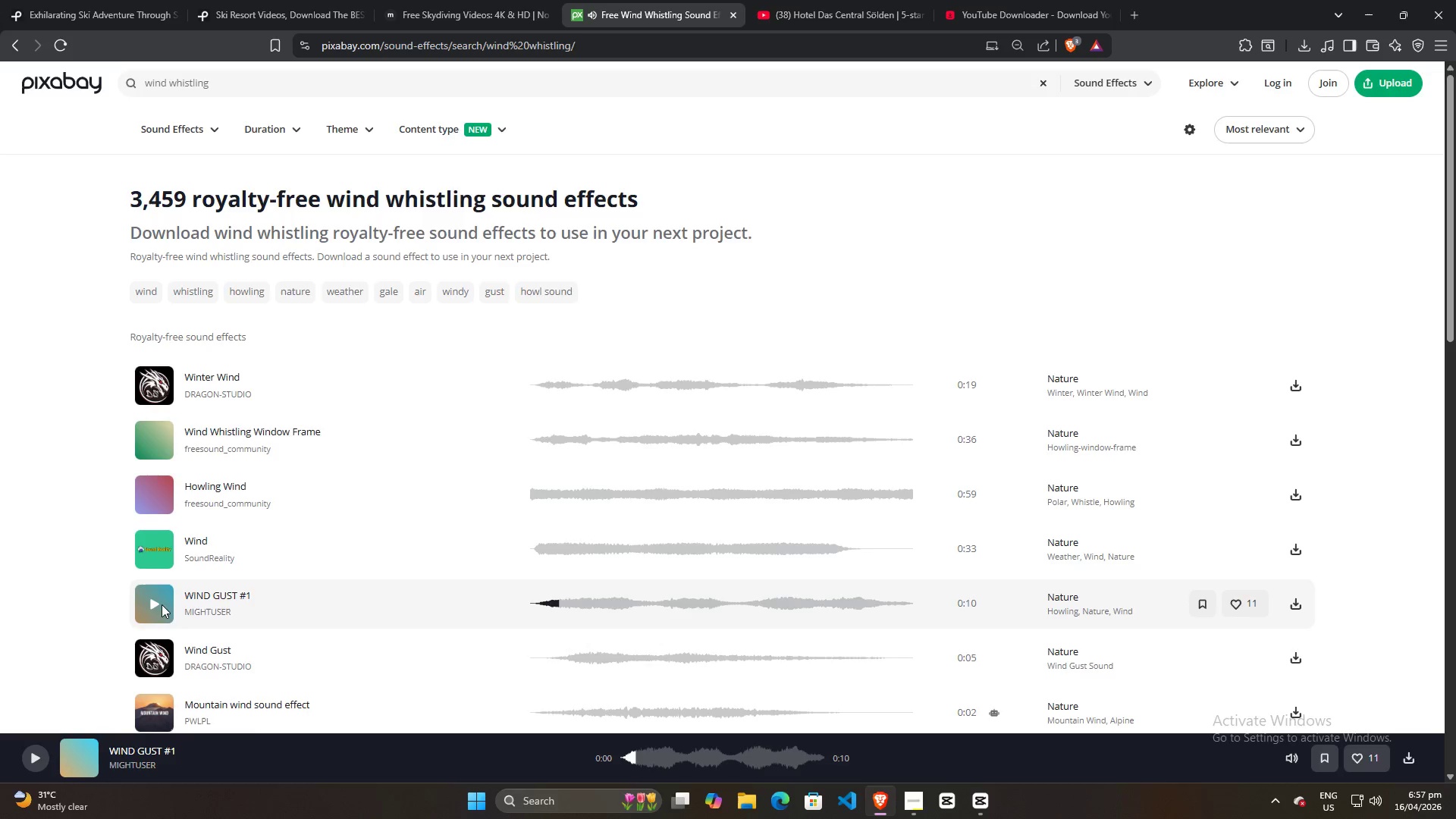 
scroll: coordinate [162, 604], scroll_direction: down, amount: 2.0
 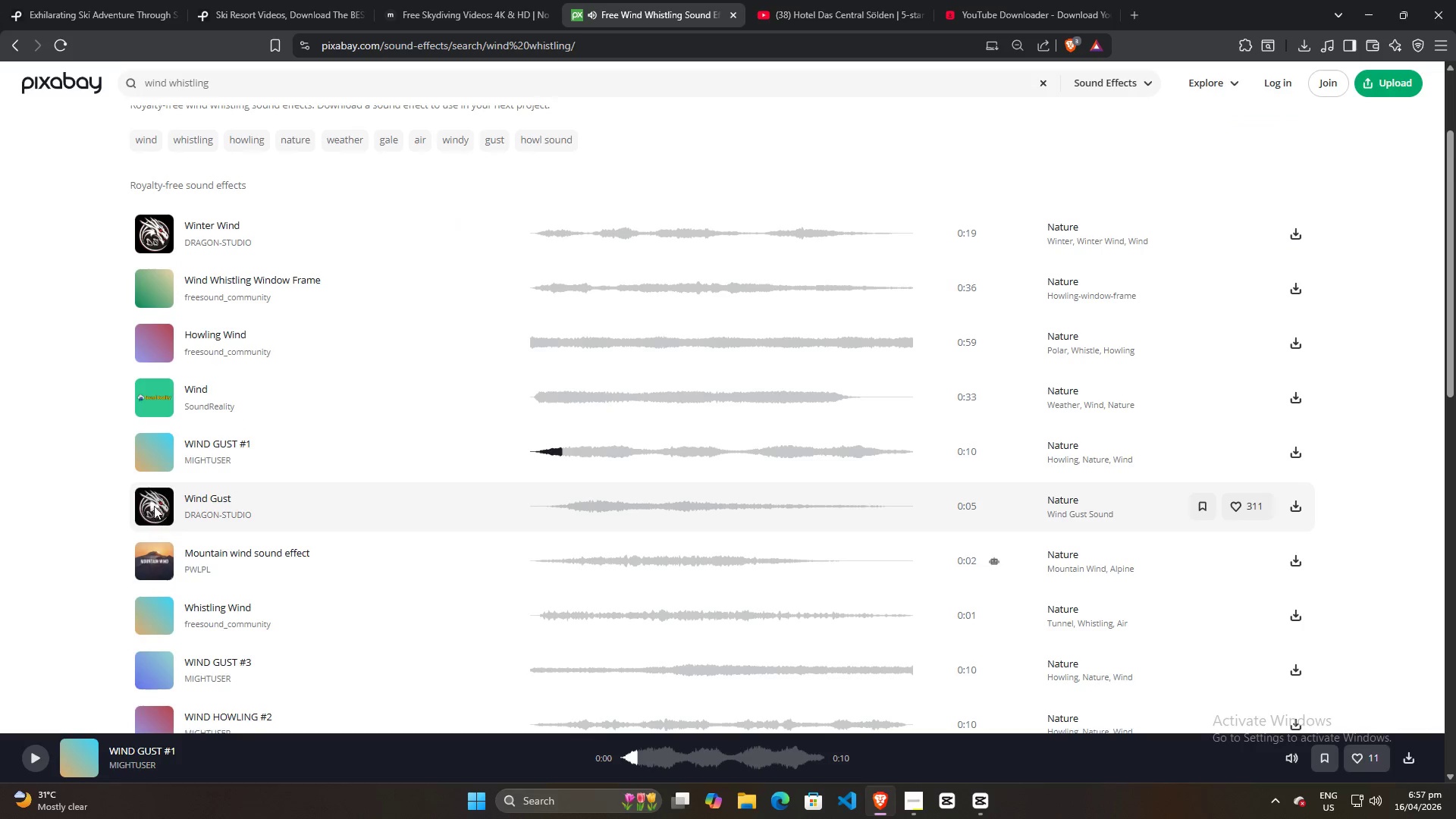 
left_click([152, 504])
 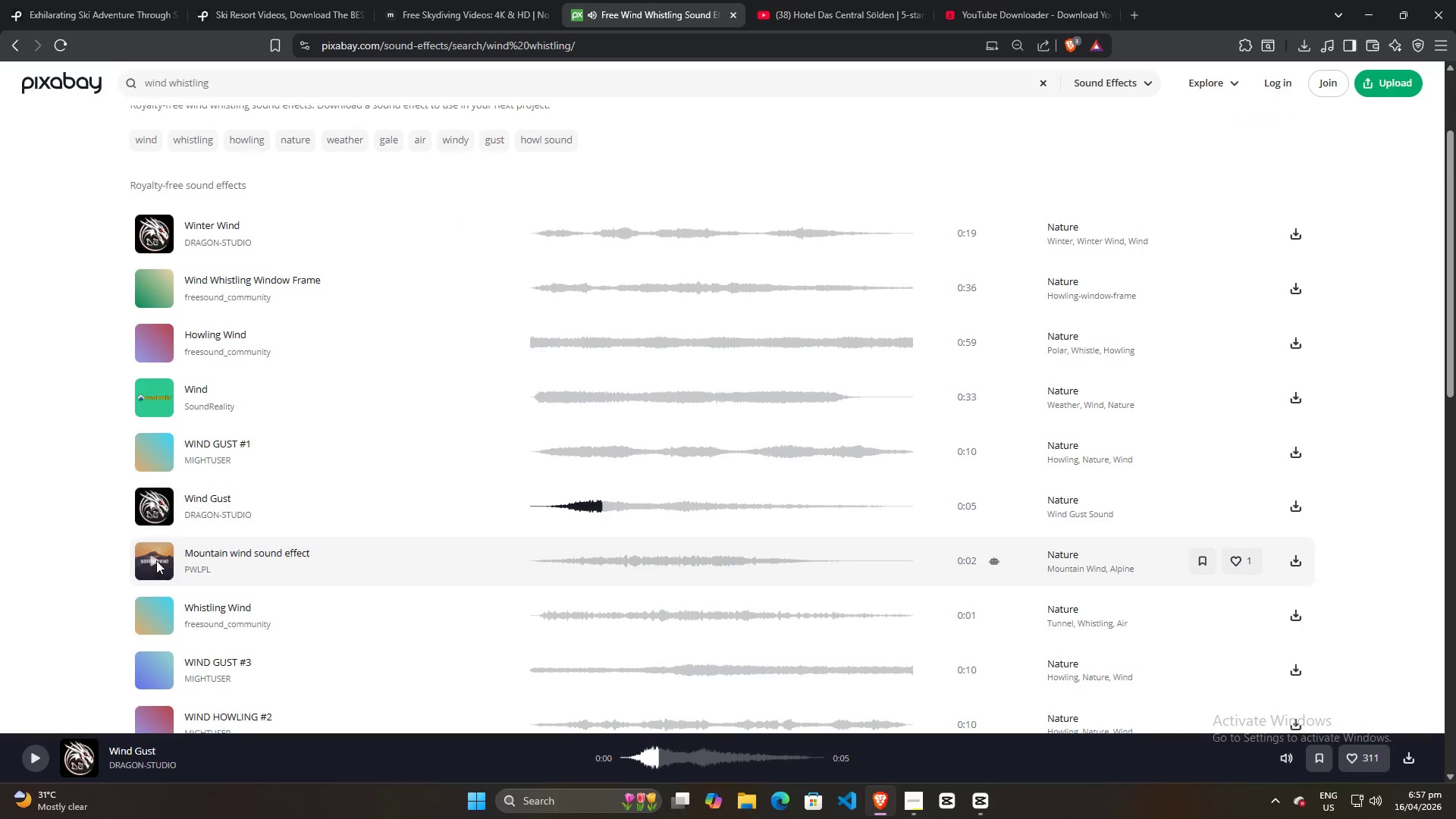 
left_click([155, 560])
 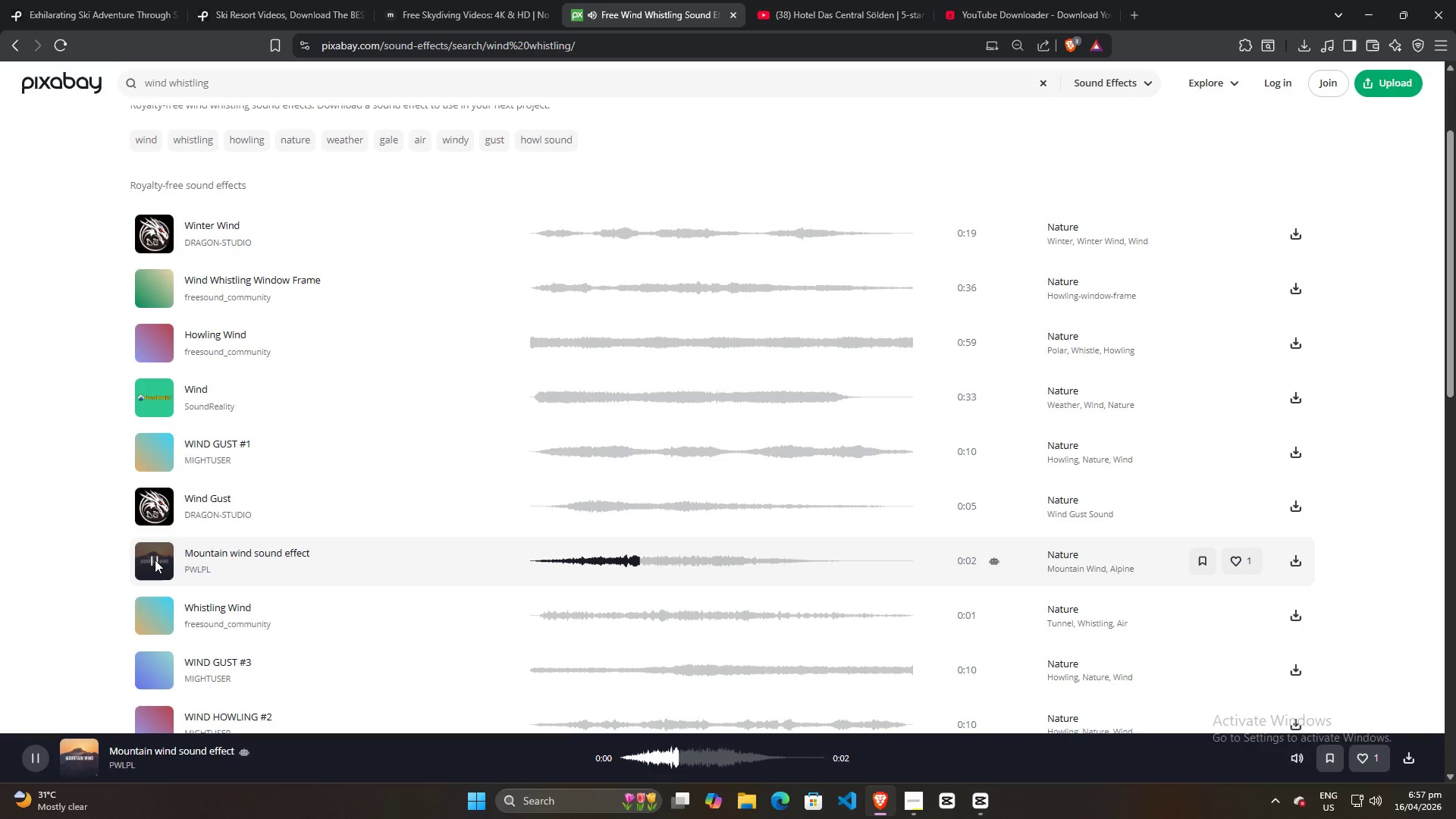 
left_click([155, 560])
 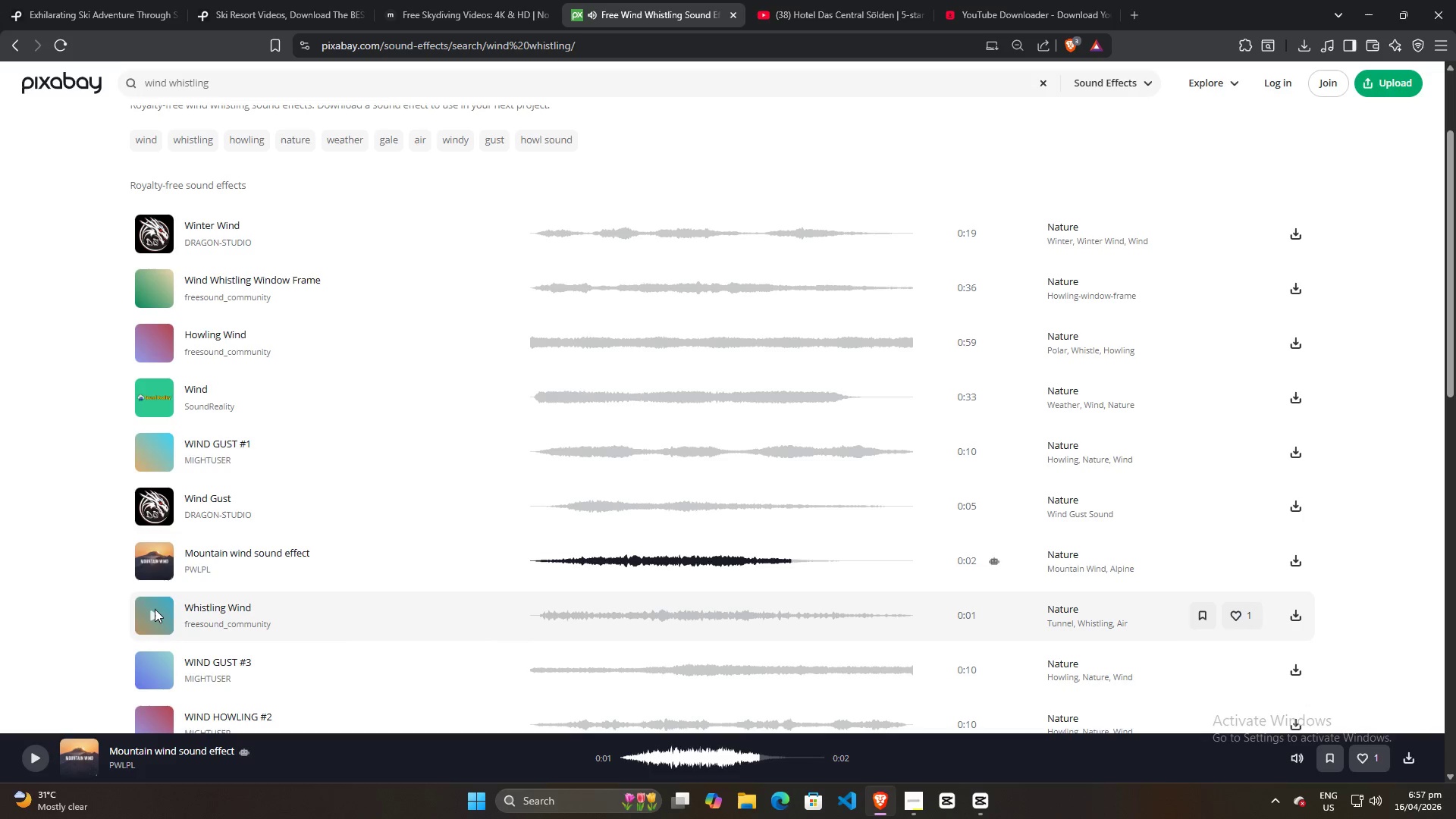 
left_click([155, 609])
 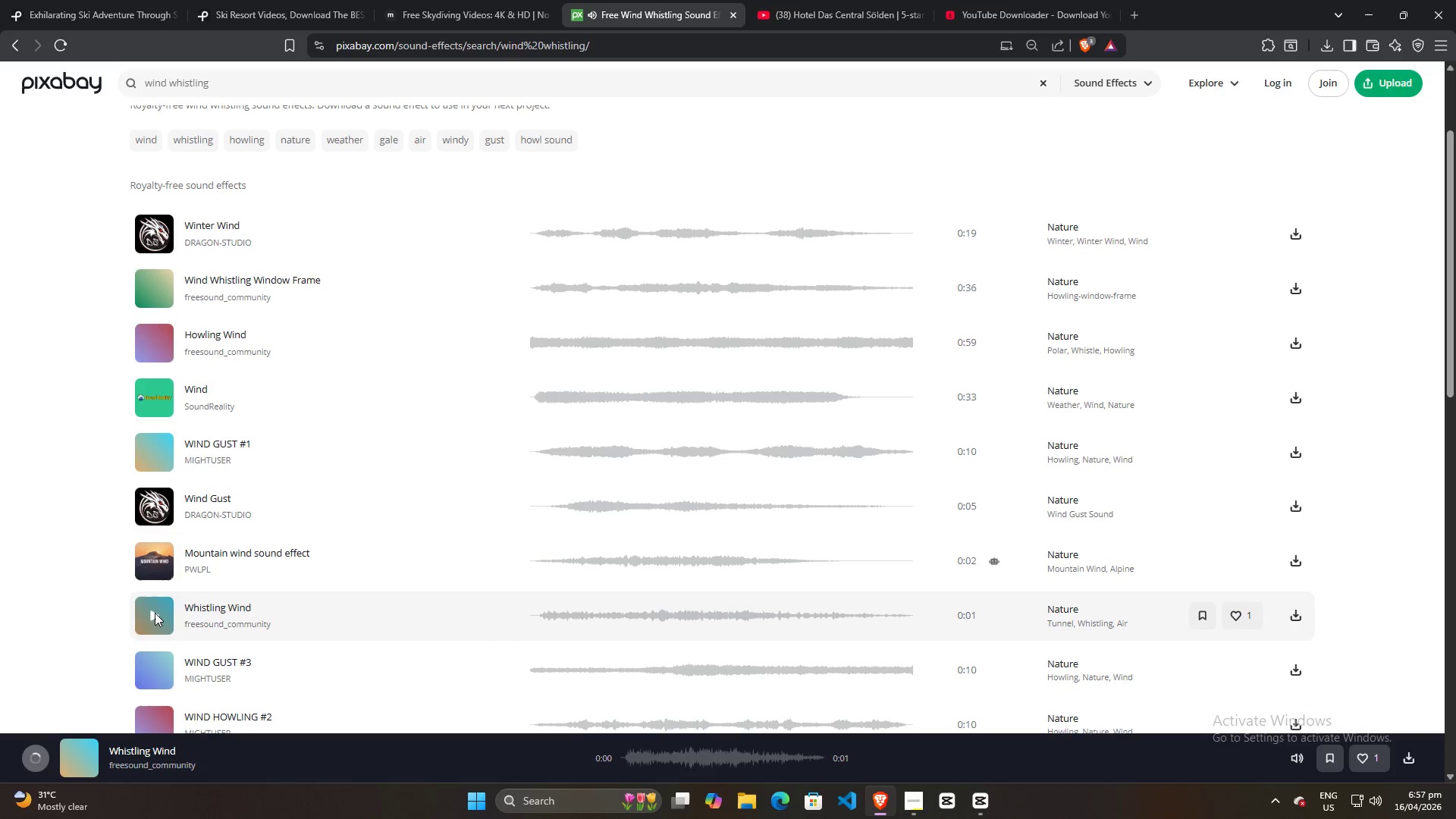 
left_click([155, 614])
 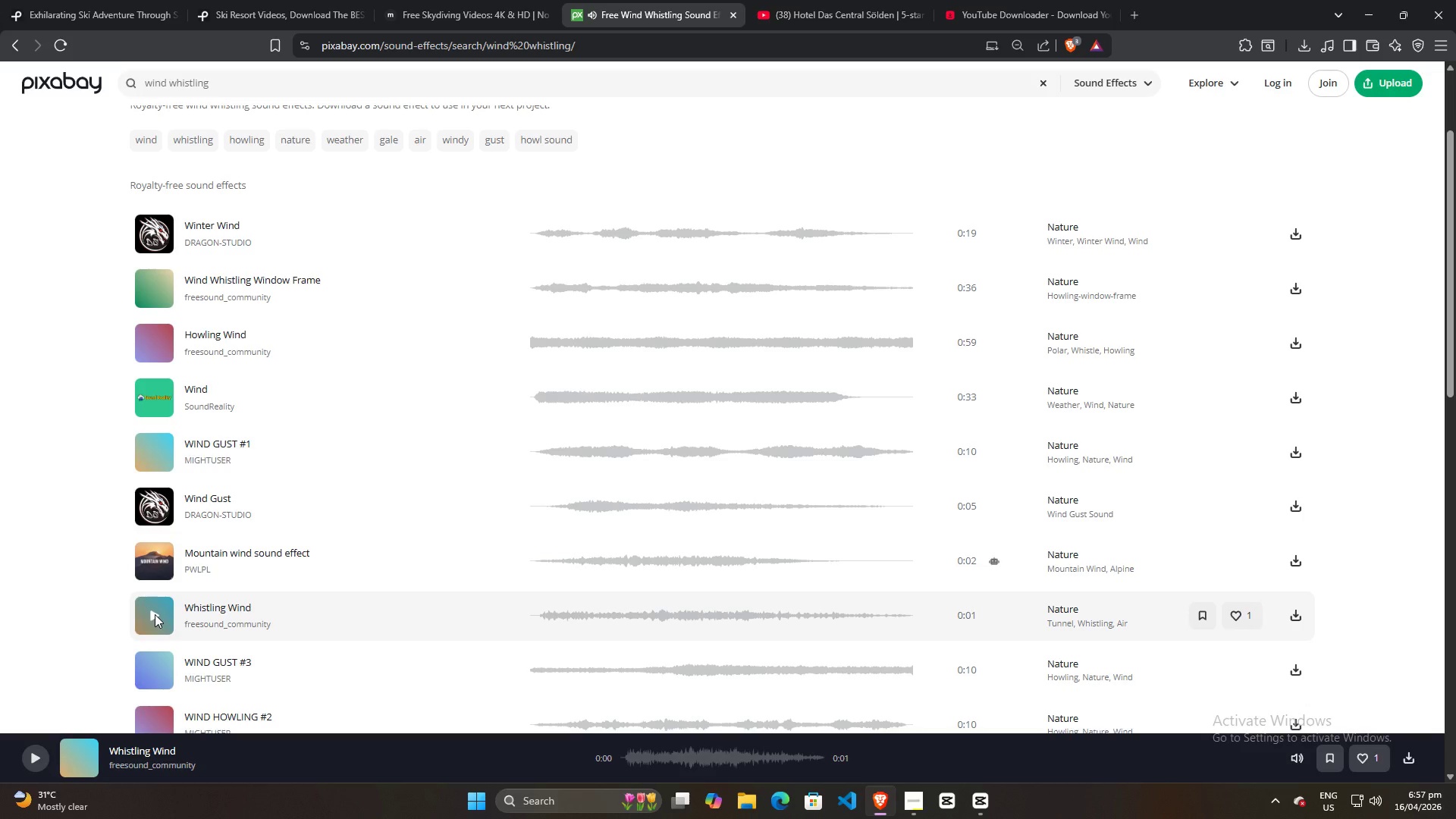 
left_click([155, 614])
 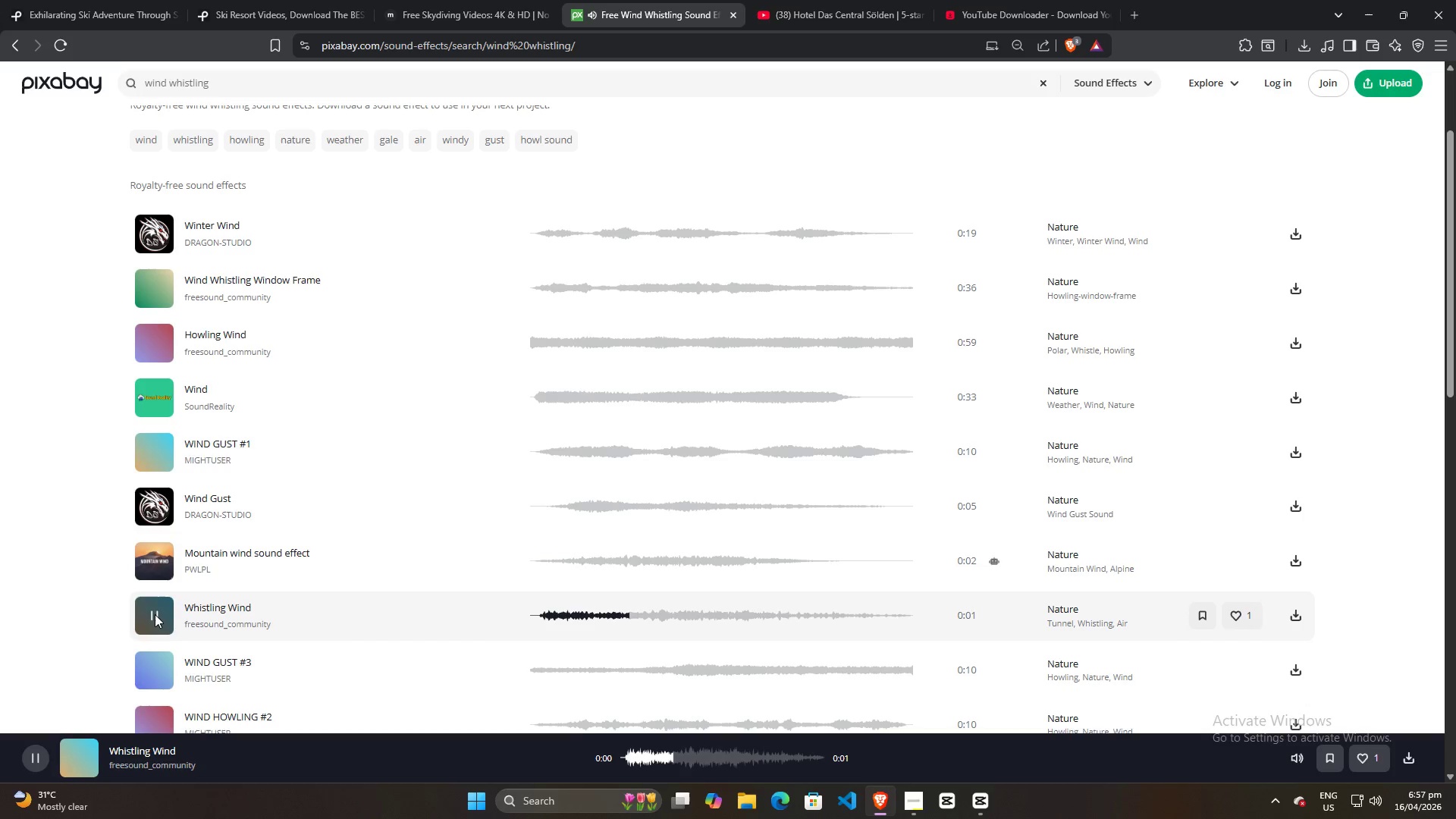 
left_click([155, 614])
 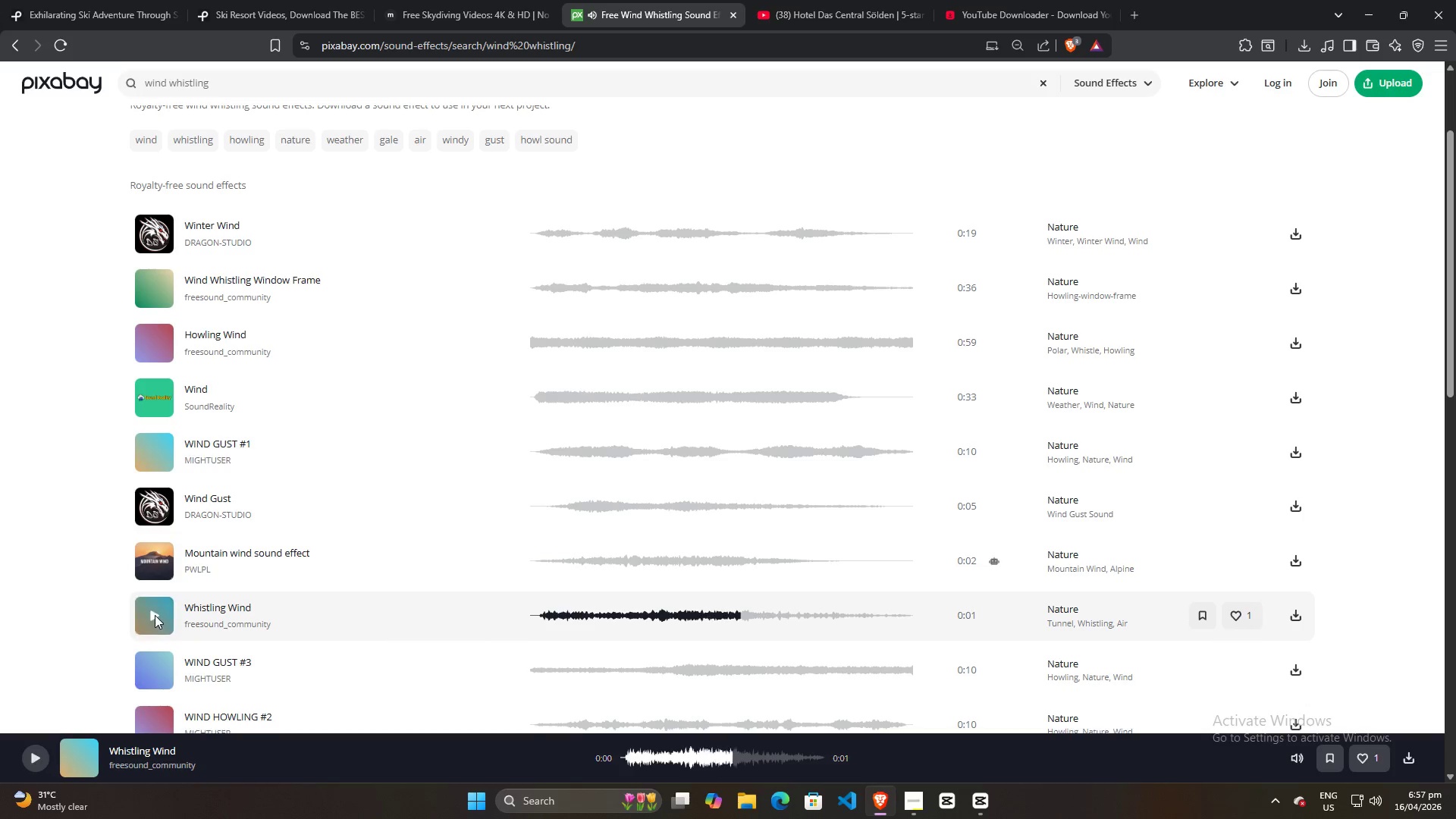 
scroll: coordinate [155, 615], scroll_direction: down, amount: 2.0
 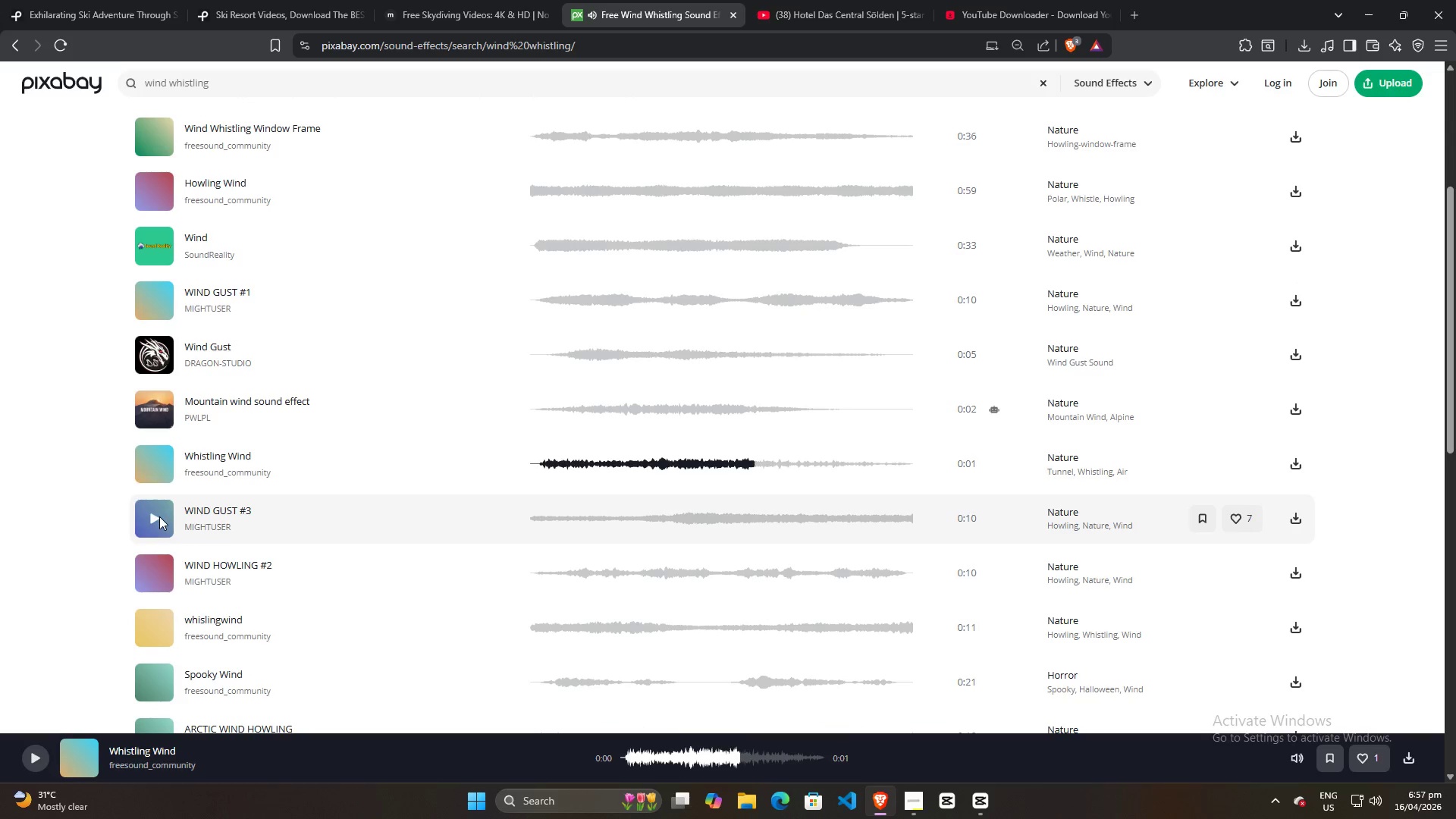 
left_click([152, 522])
 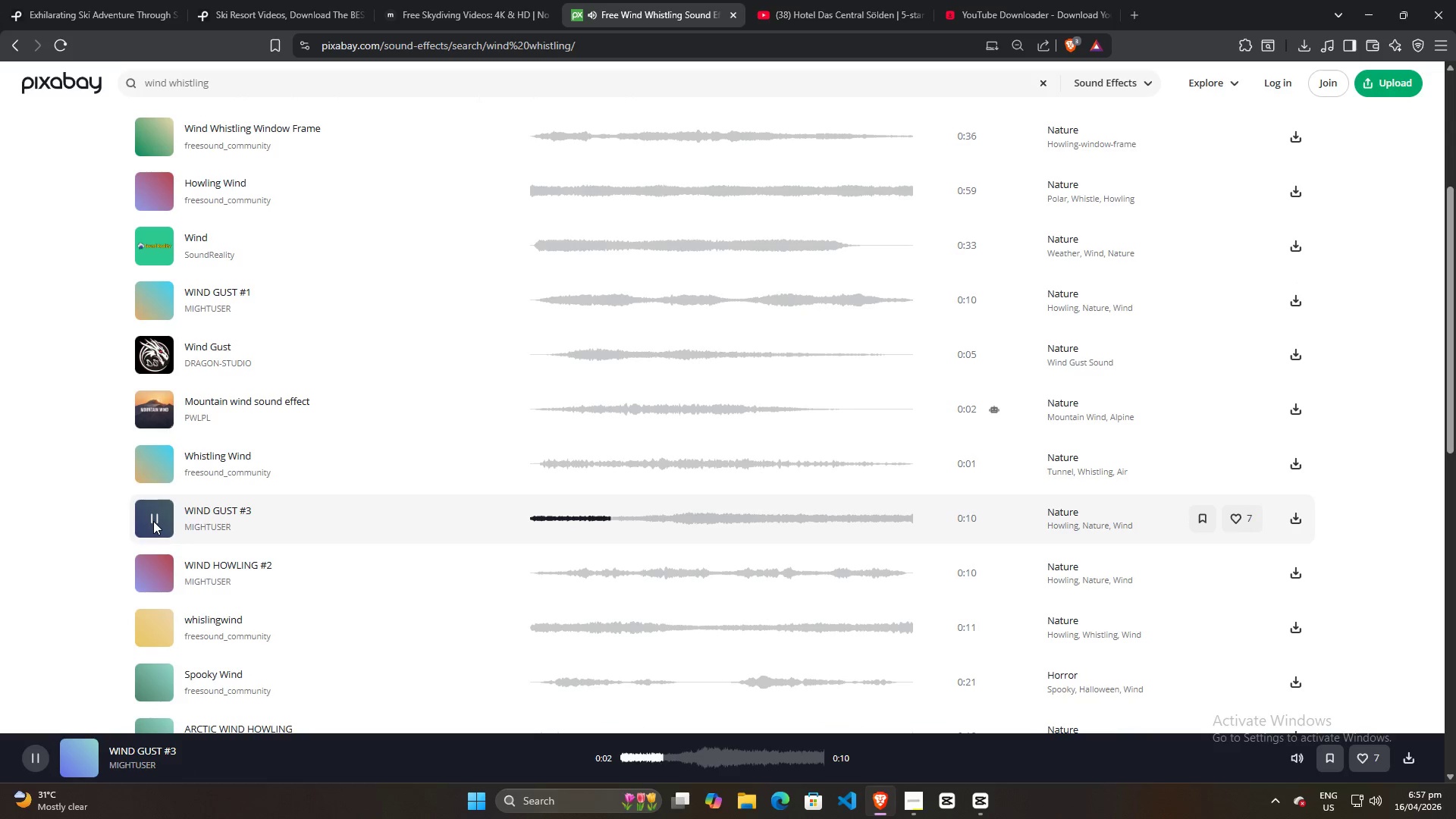 
left_click([153, 521])
 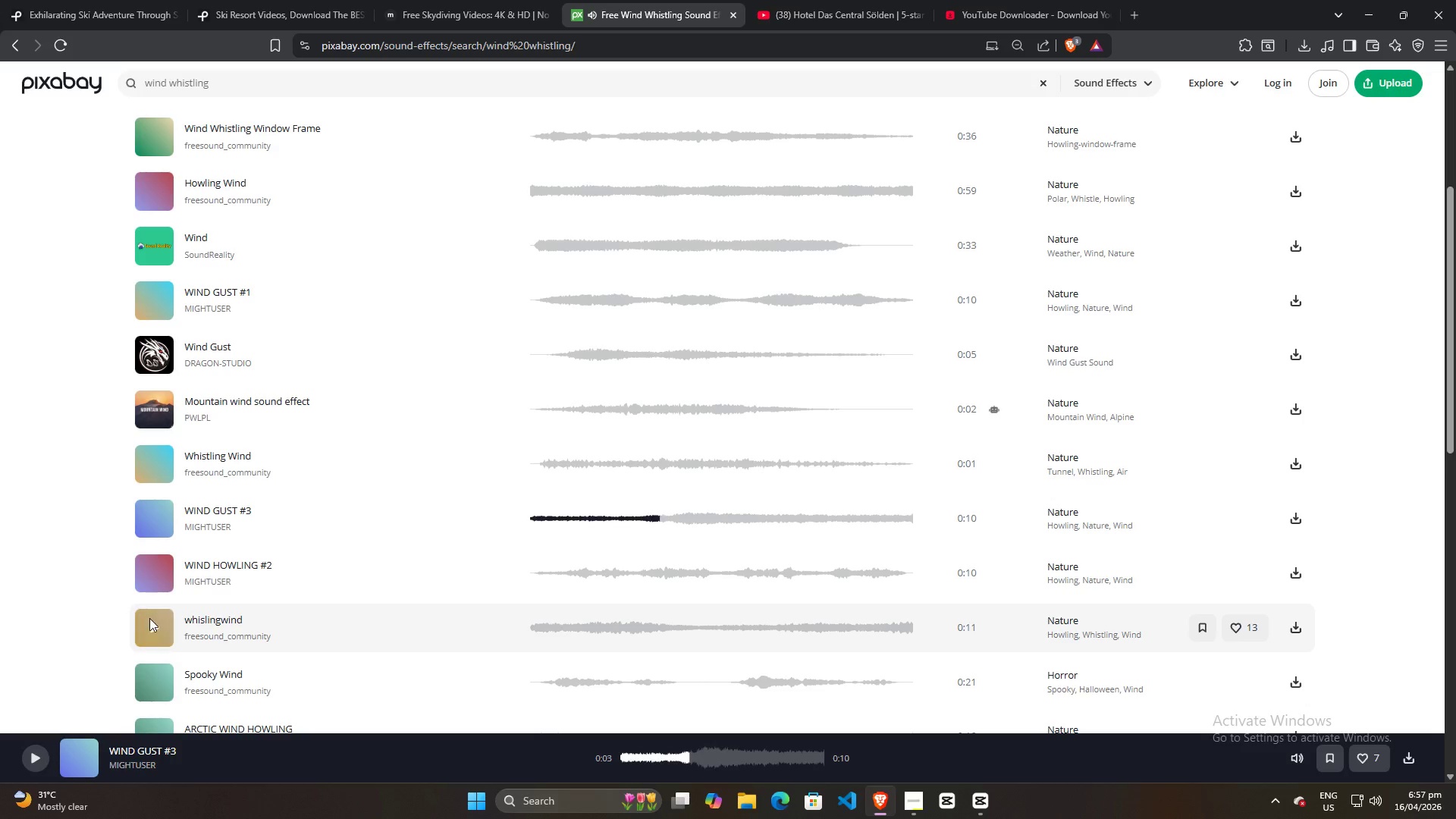 
left_click([149, 623])
 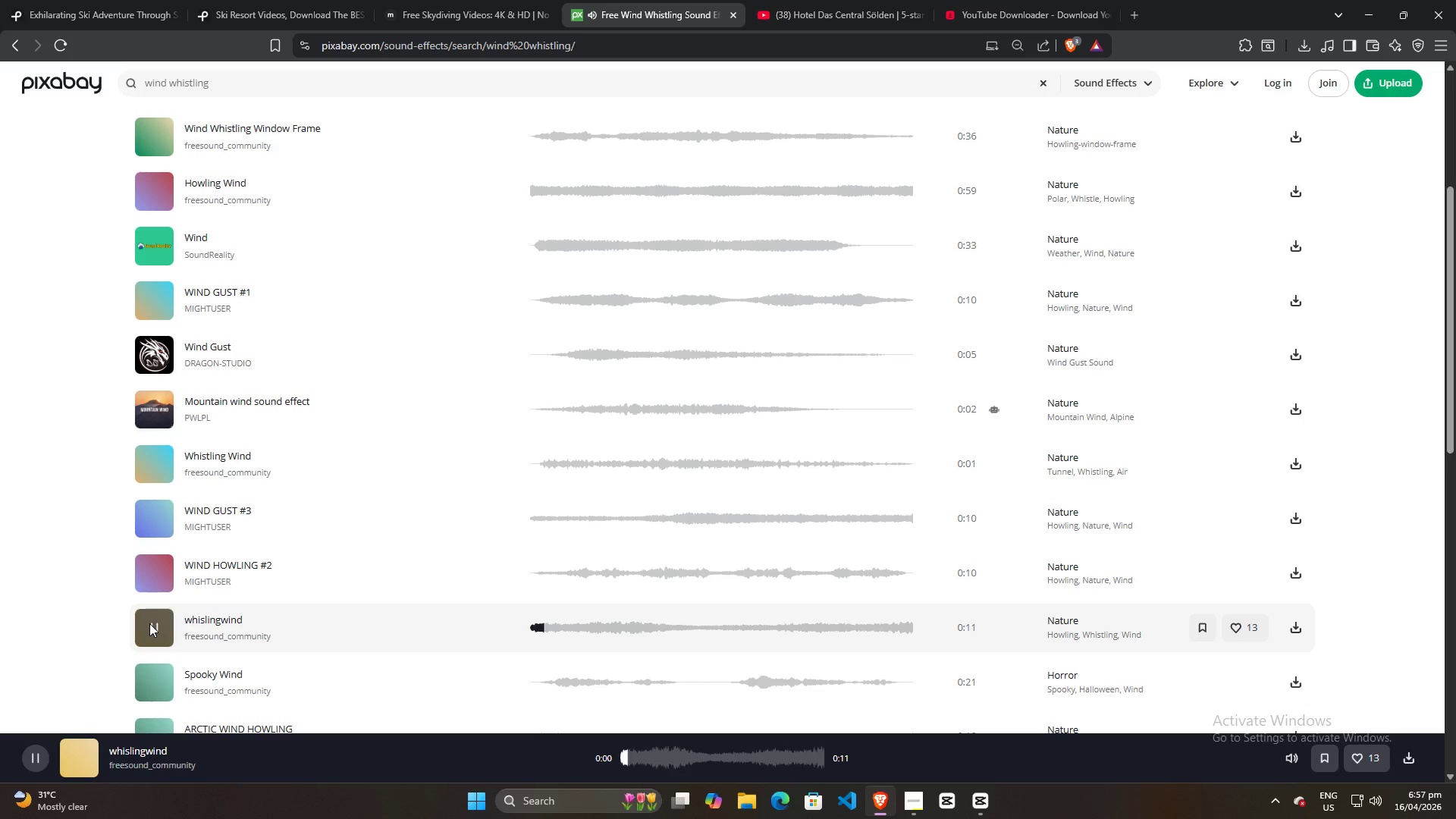 
left_click([155, 629])
 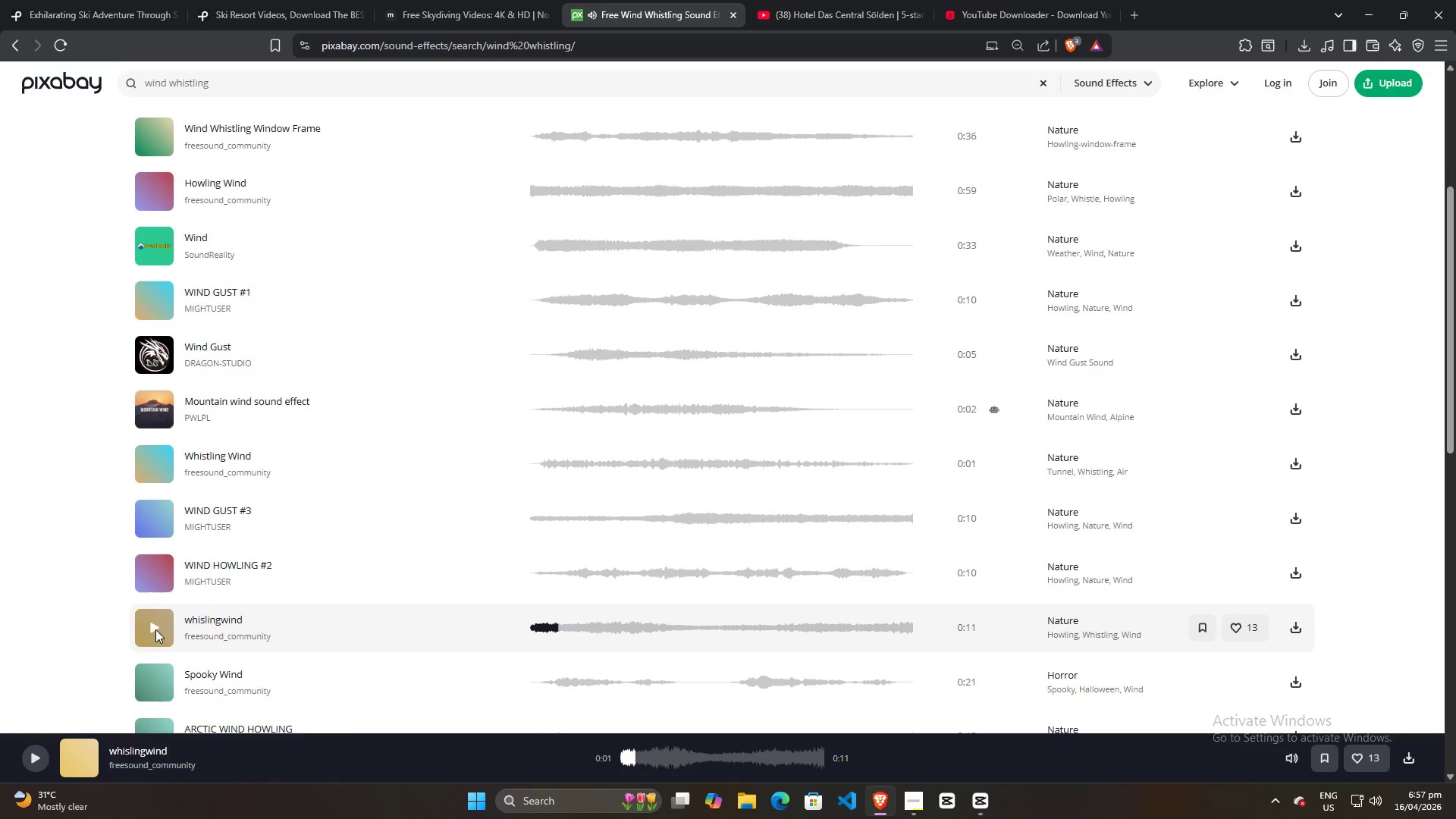 
scroll: coordinate [156, 629], scroll_direction: down, amount: 3.0
 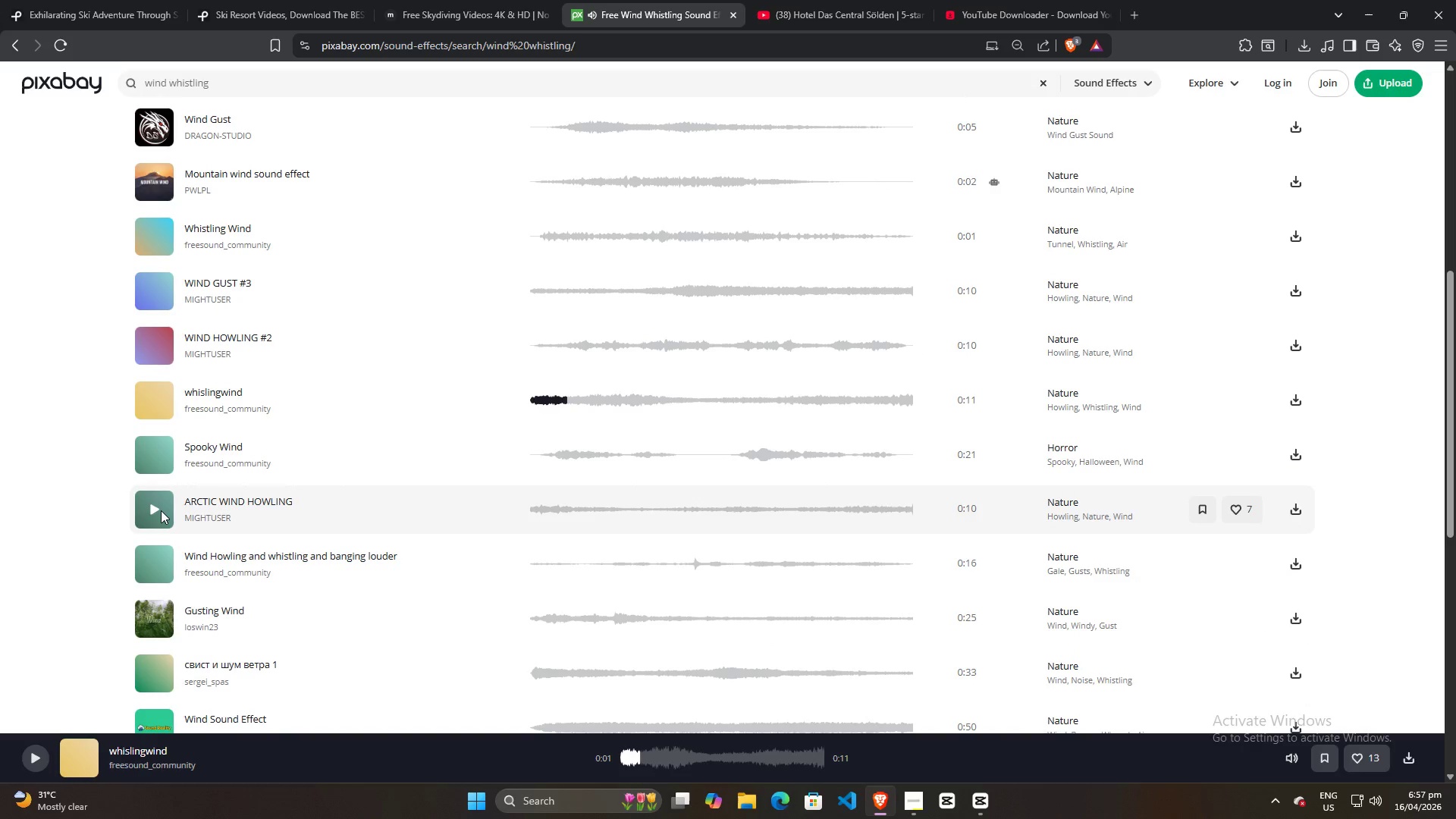 
left_click([149, 509])
 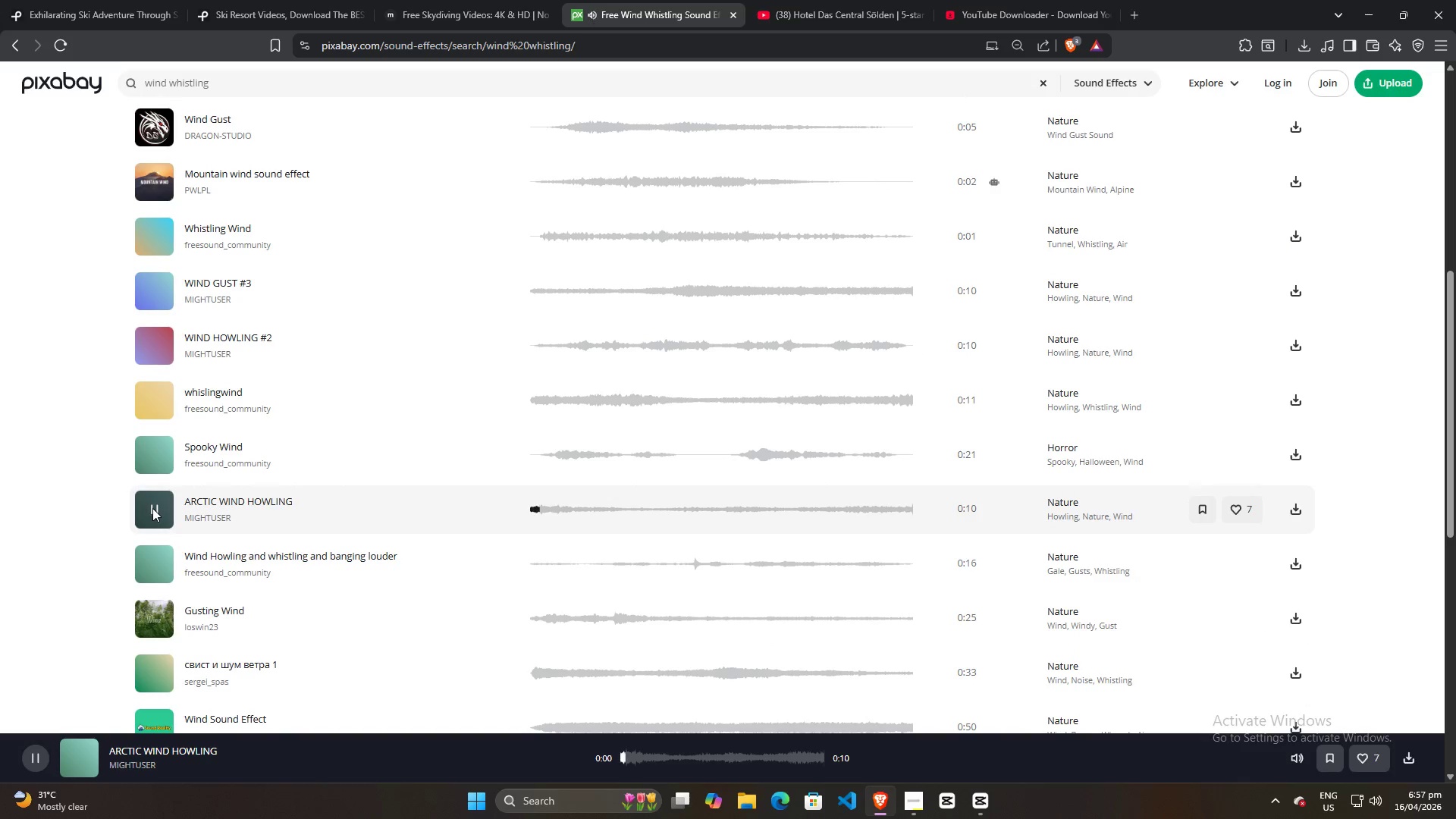 
left_click([152, 508])
 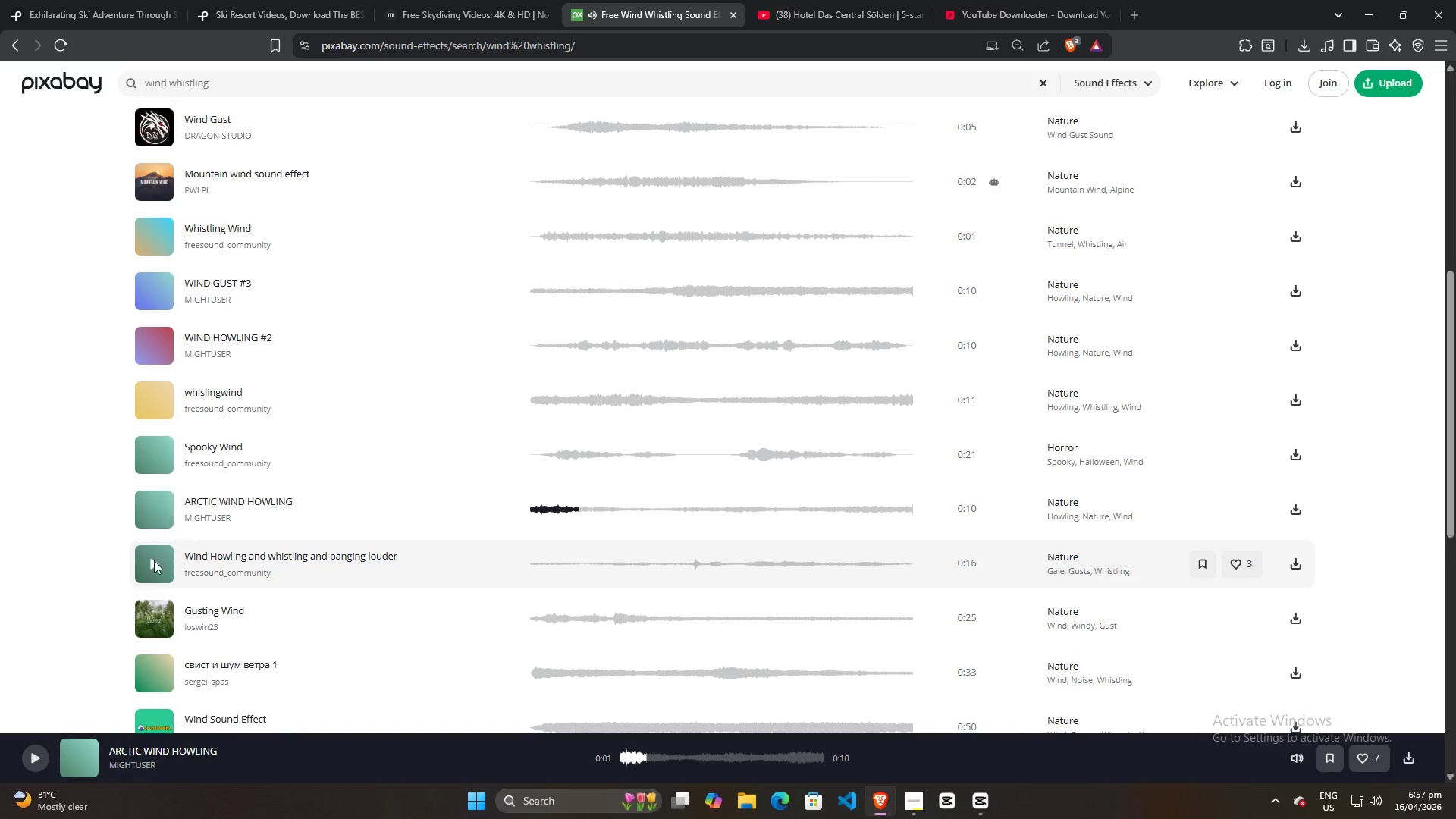 
left_click([154, 563])
 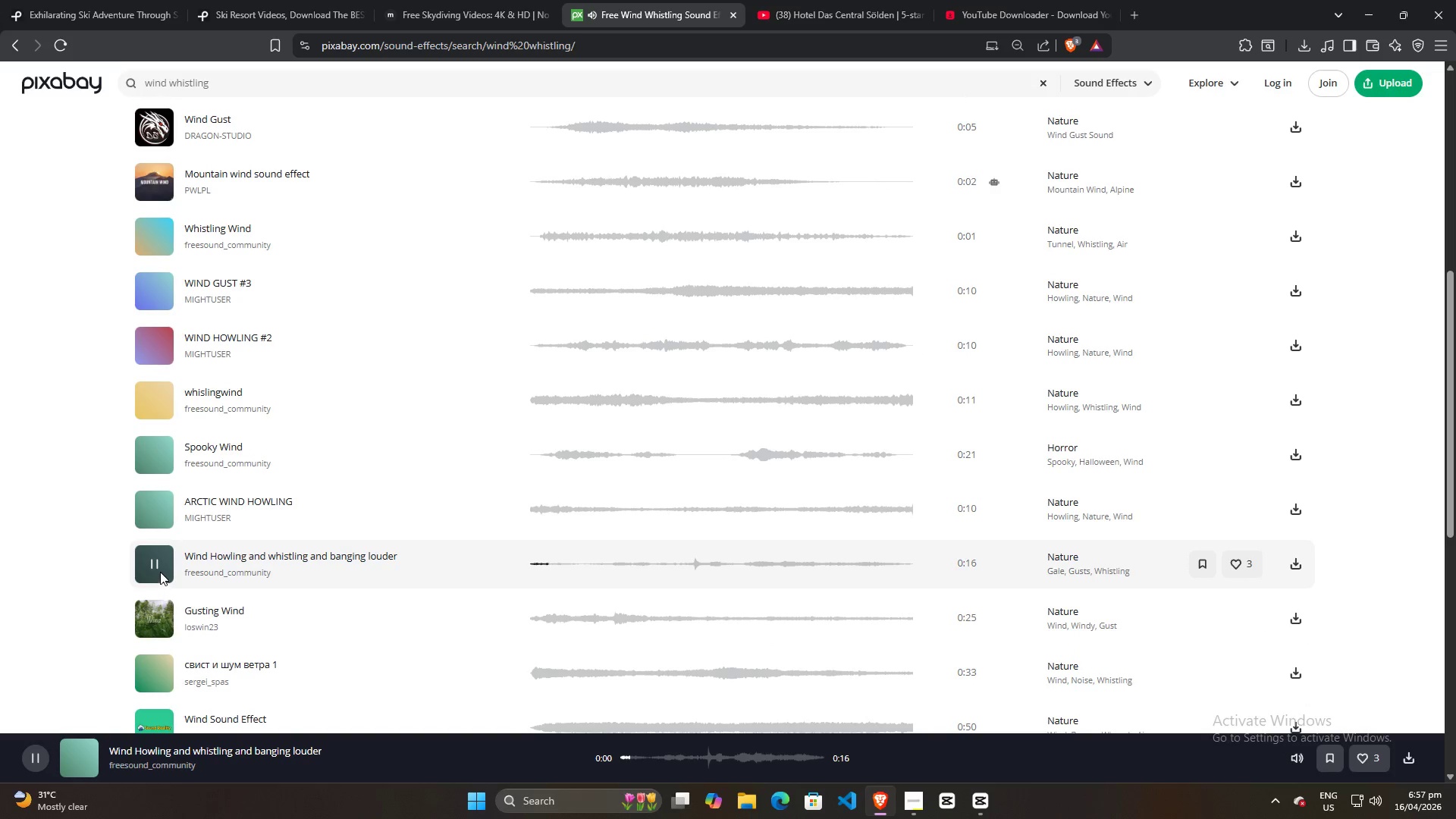 
left_click([156, 564])
 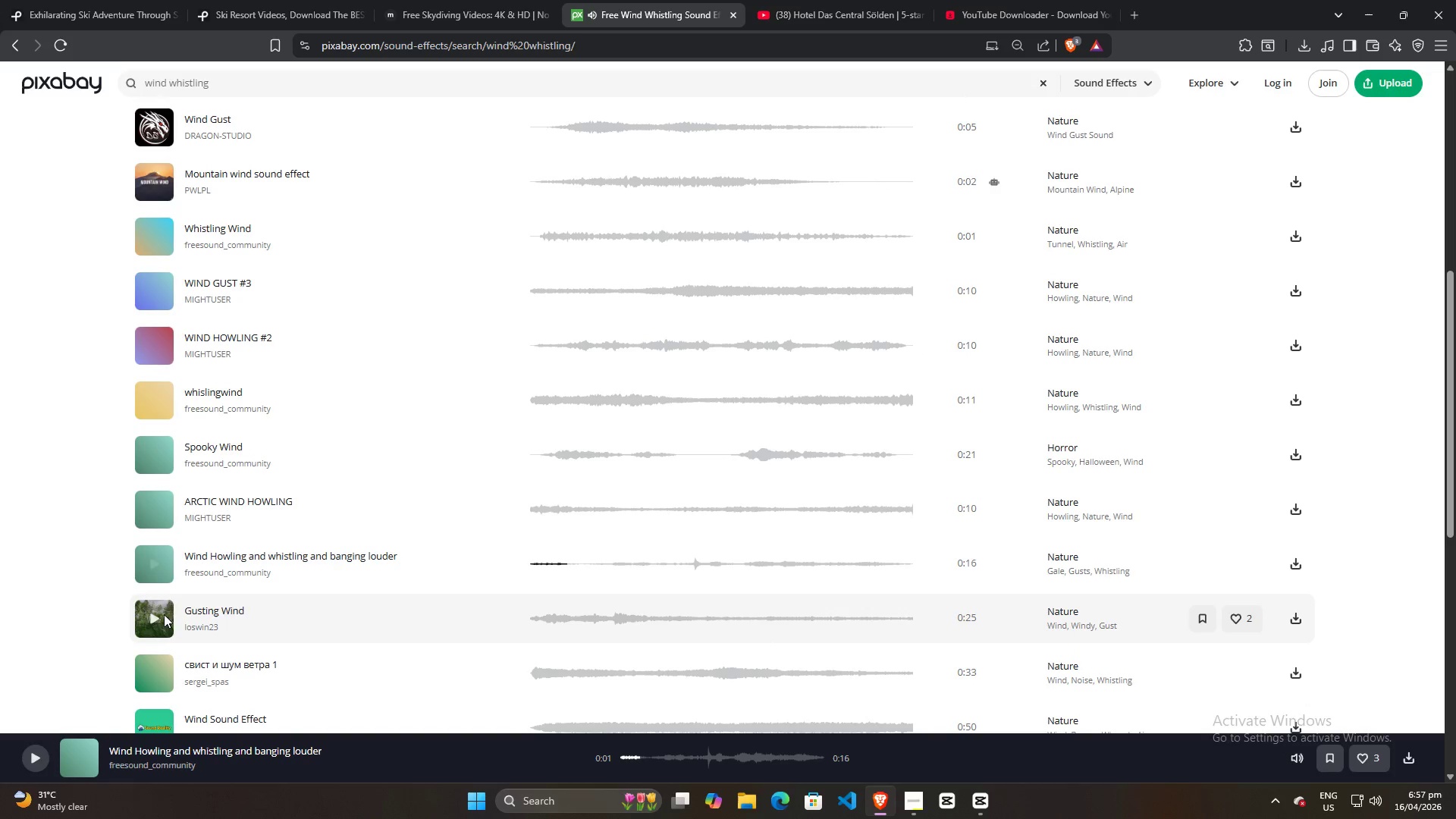 
left_click([157, 614])
 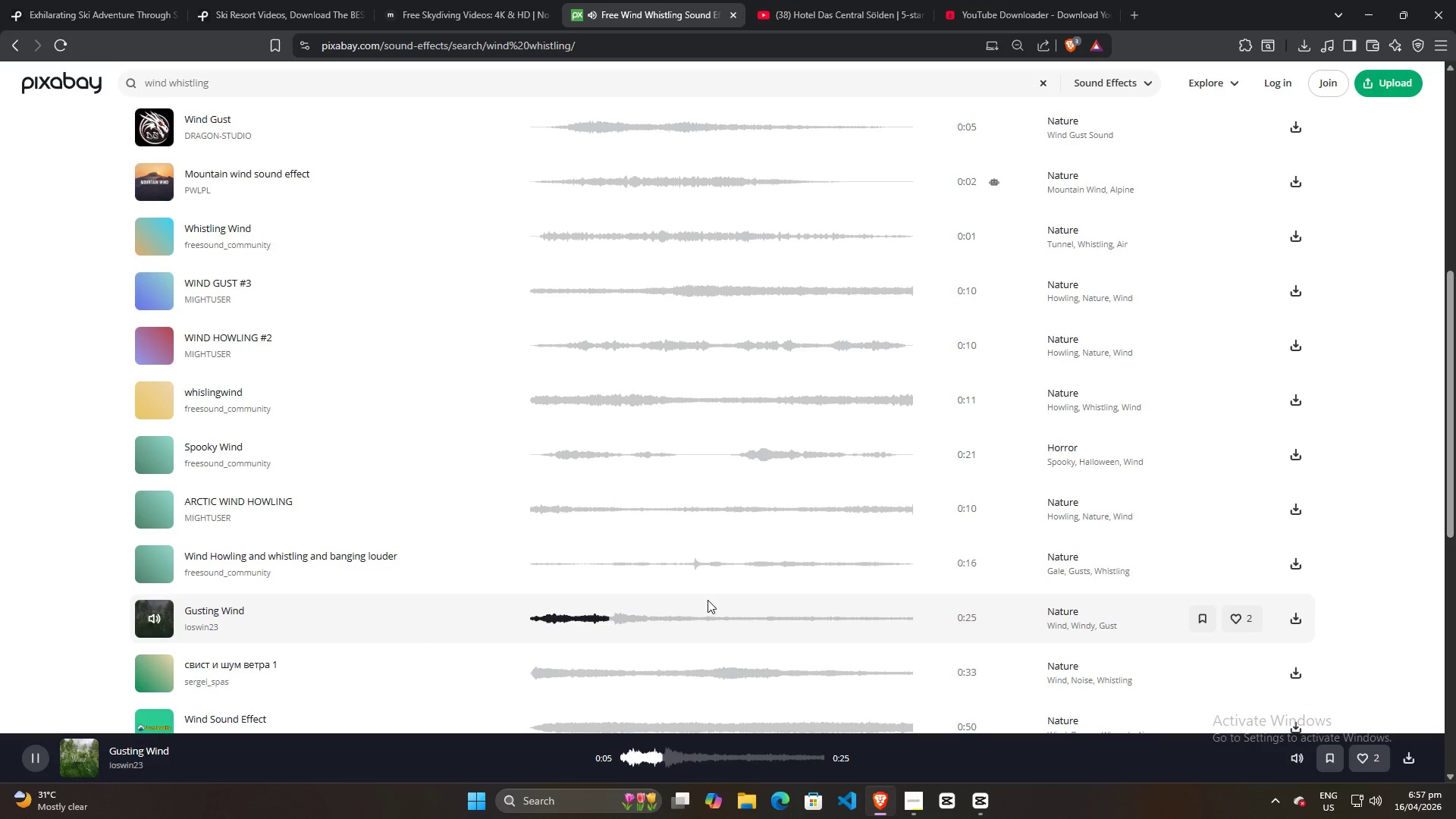 
wait(7.42)
 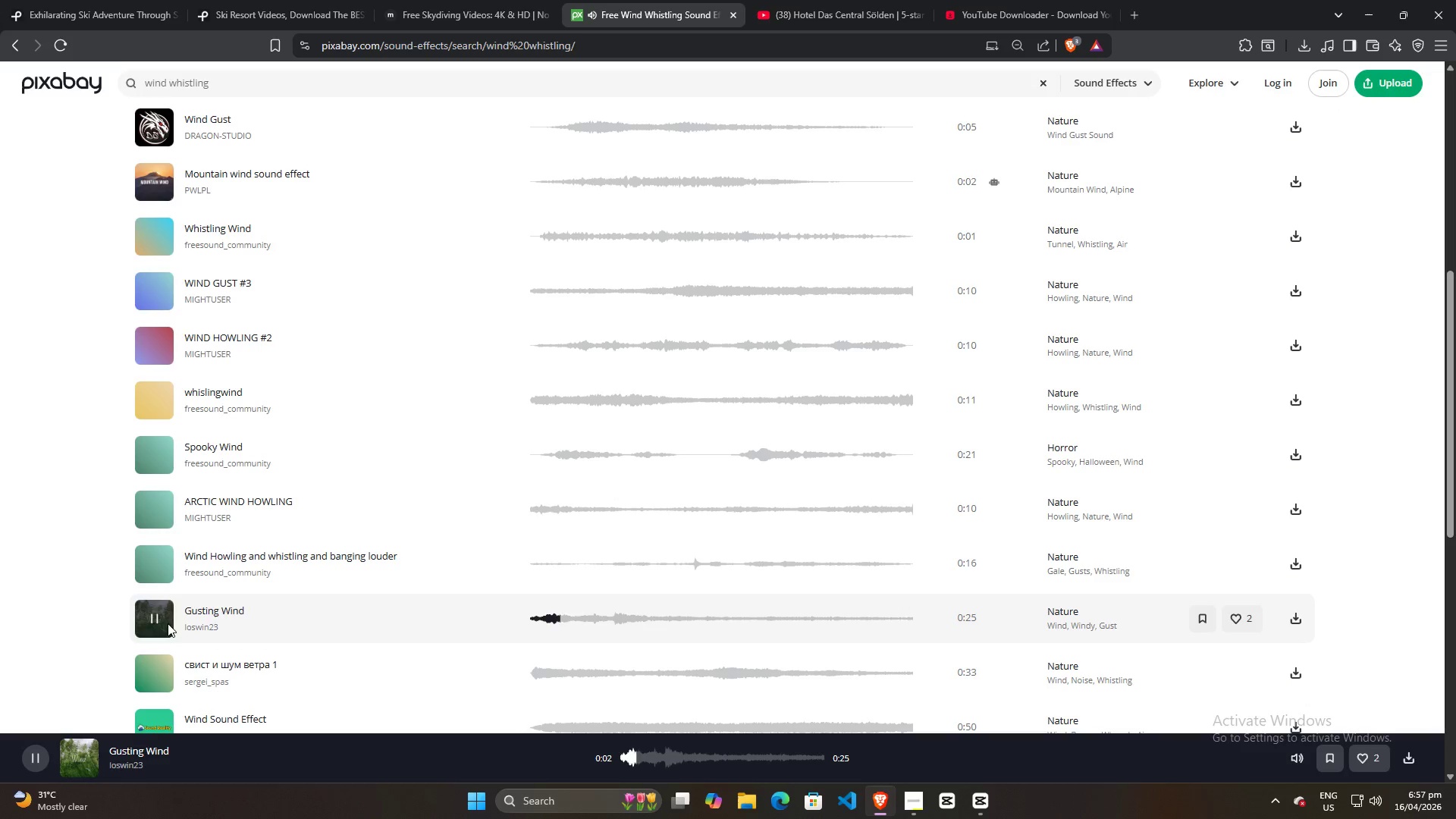 
left_click([1300, 621])
 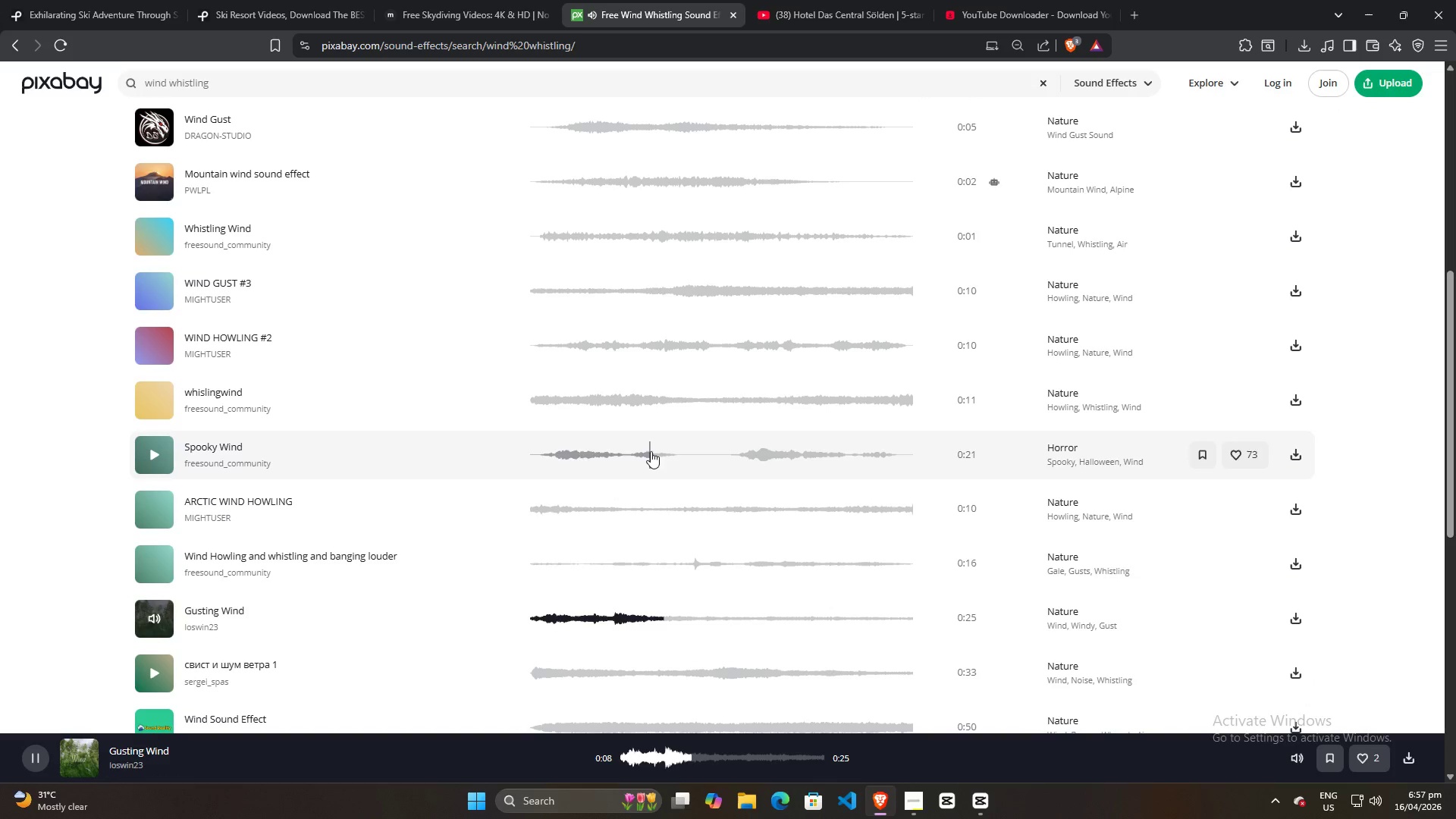 
left_click([916, 799])